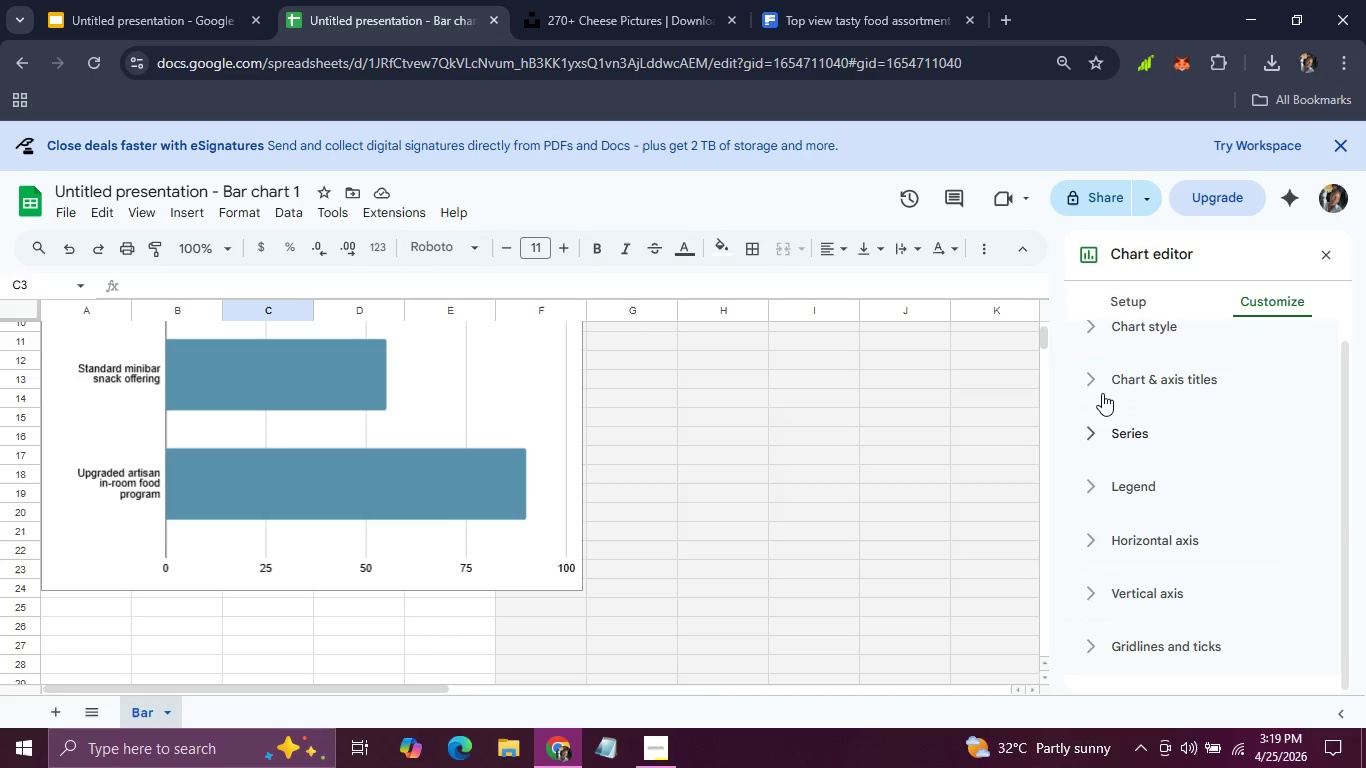 
scroll: coordinate [1102, 393], scroll_direction: down, amount: 1.0
 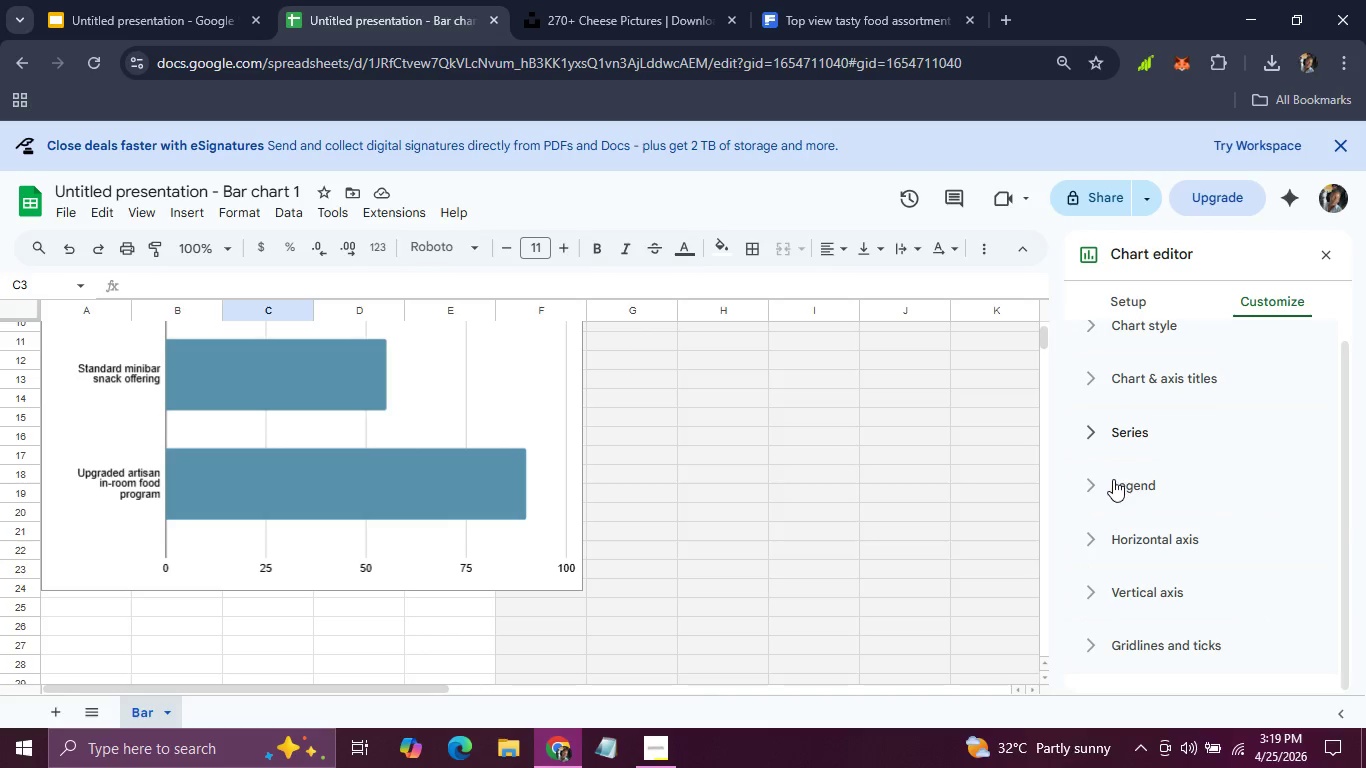 
left_click([1113, 479])
 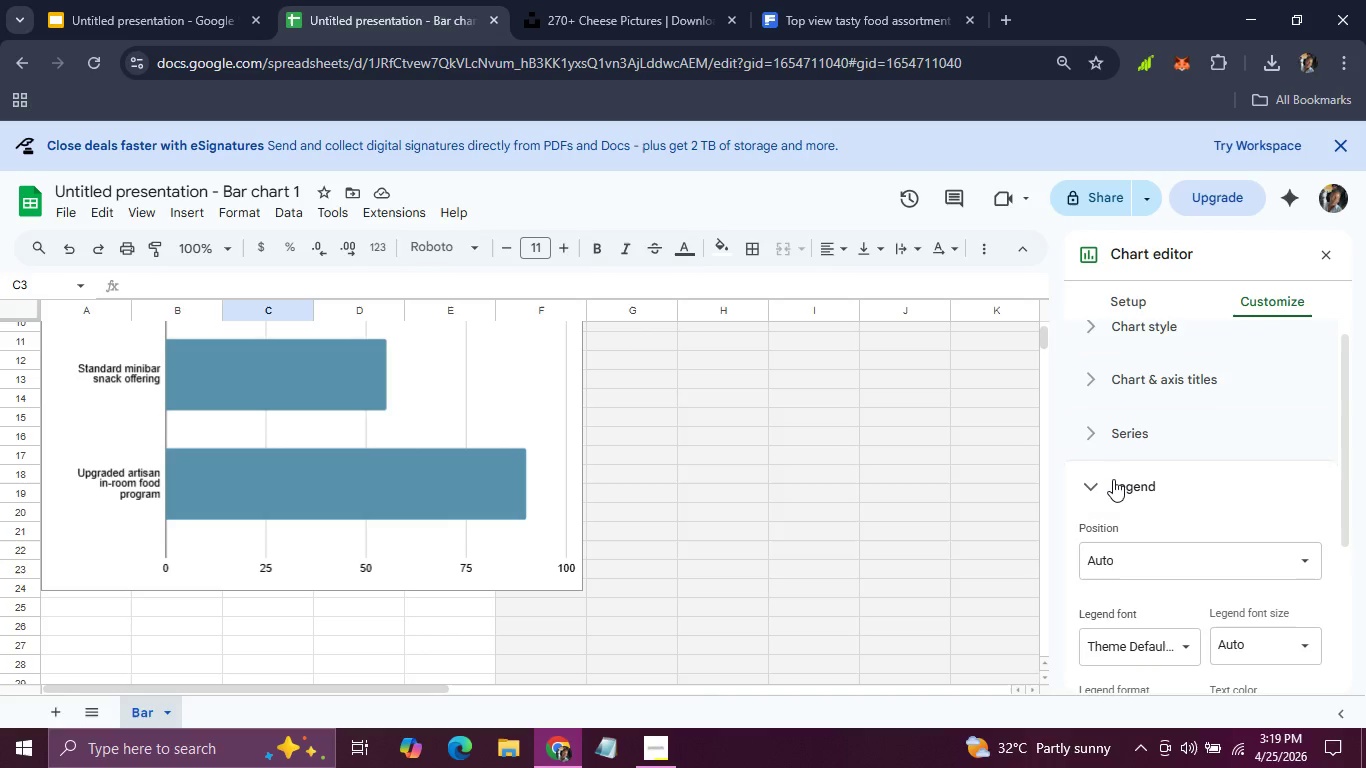 
scroll: coordinate [1113, 479], scroll_direction: down, amount: 2.0
 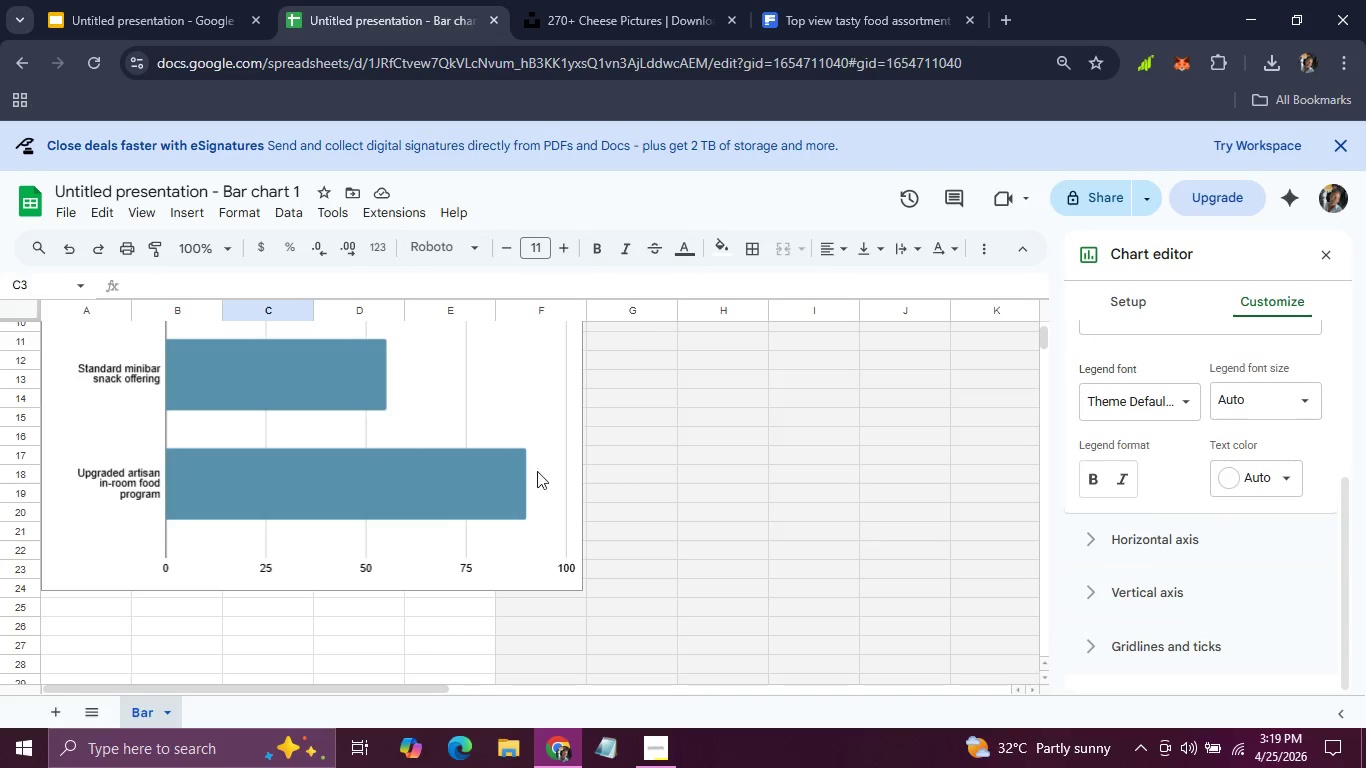 
double_click([476, 480])
 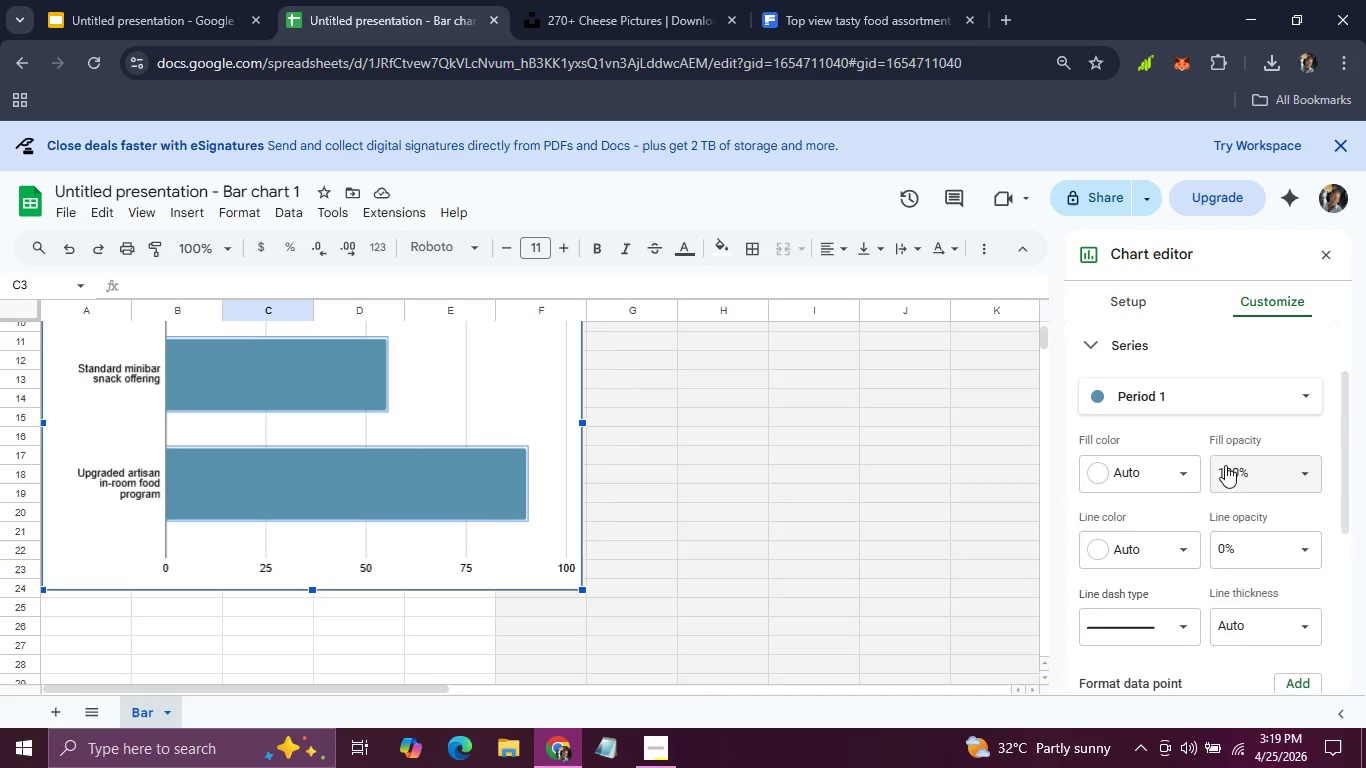 
left_click([1138, 480])
 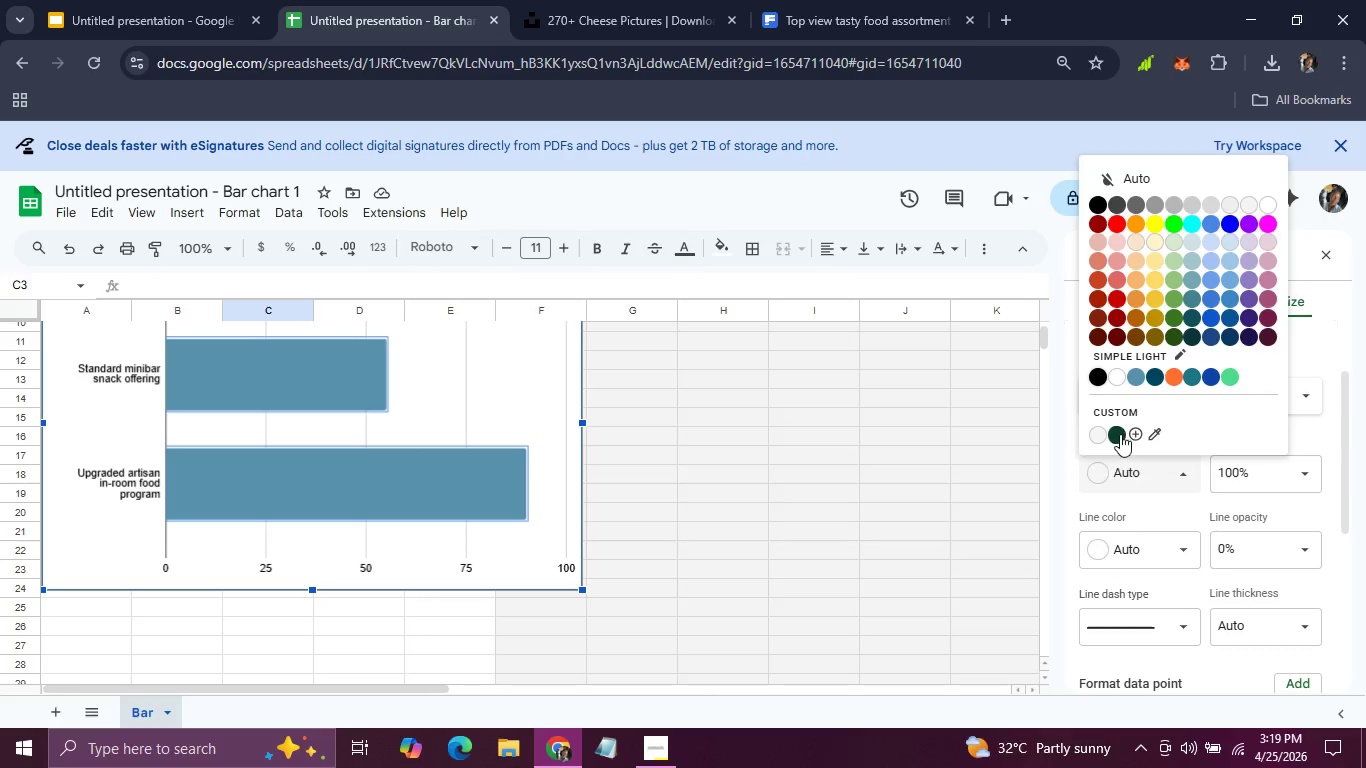 
left_click([1120, 434])
 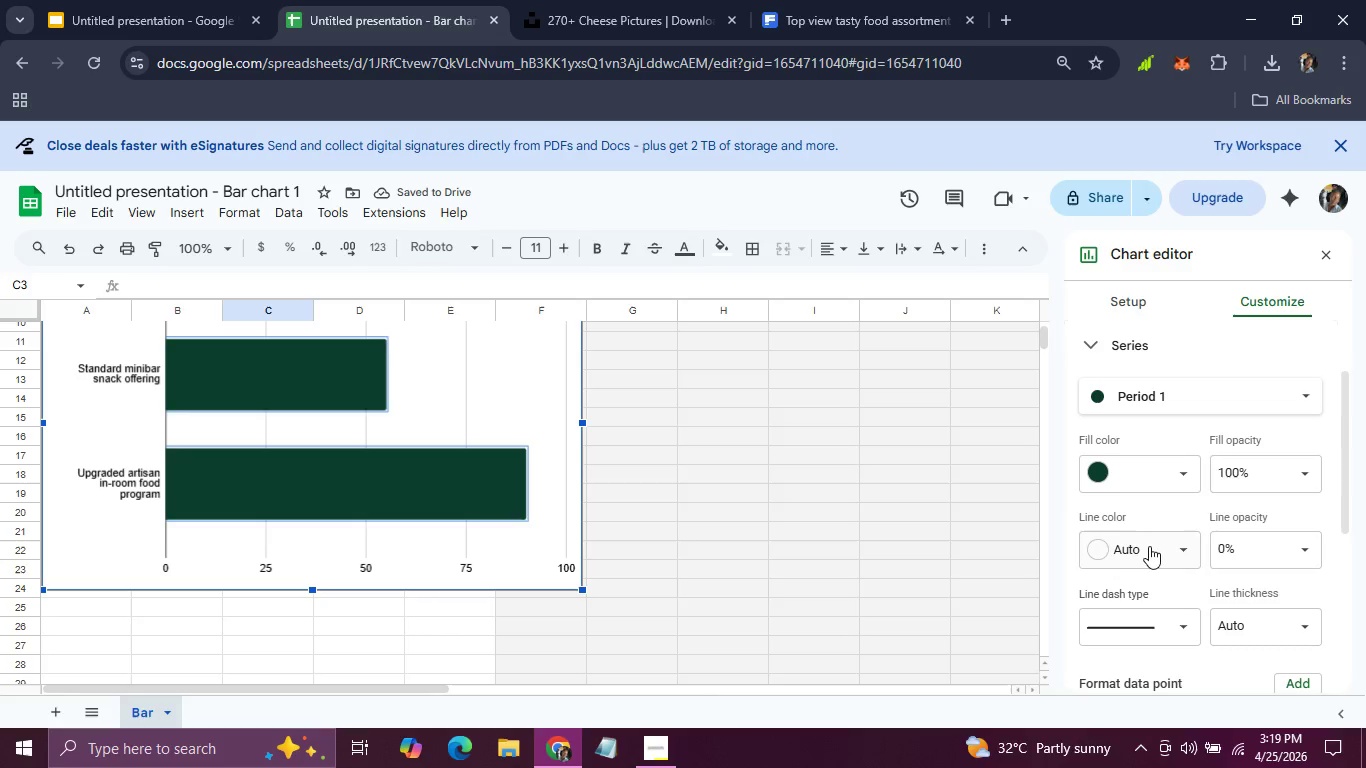 
left_click([1151, 552])
 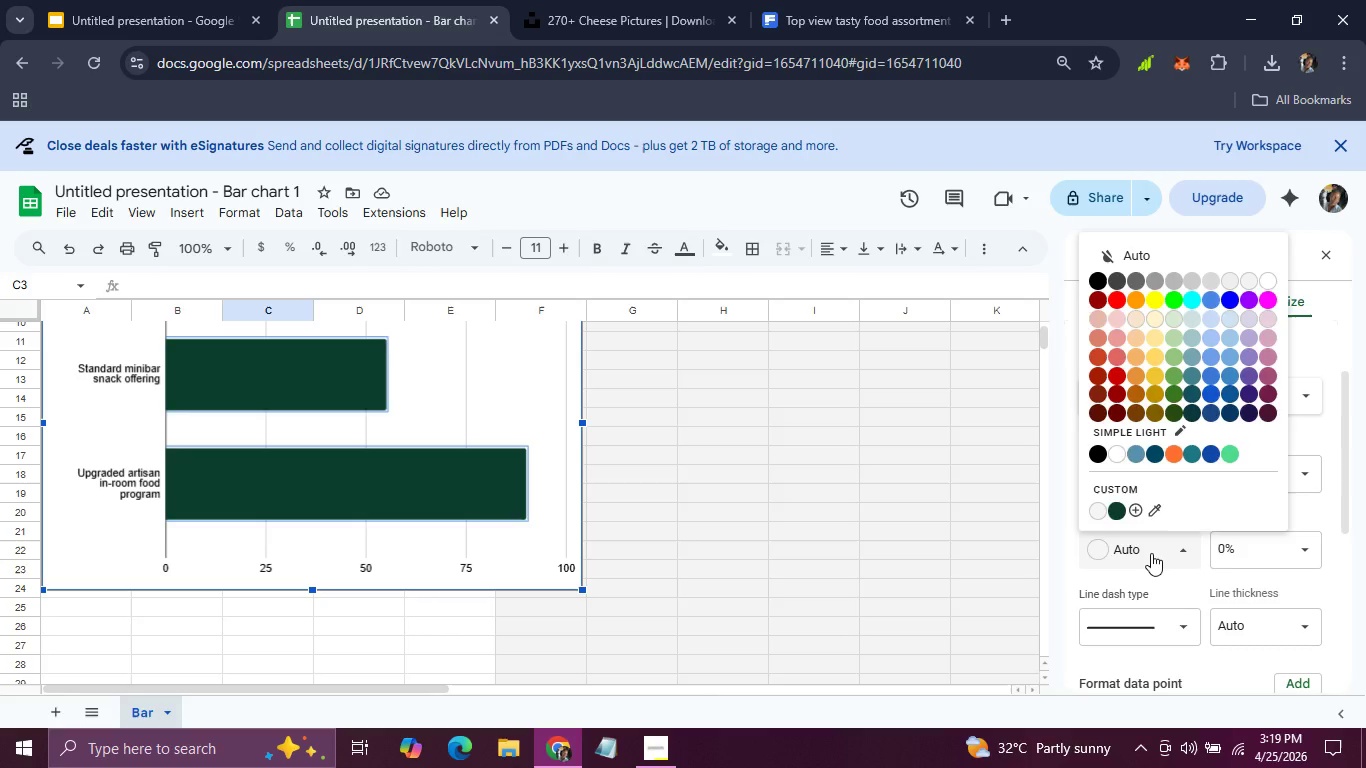 
left_click([1151, 553])
 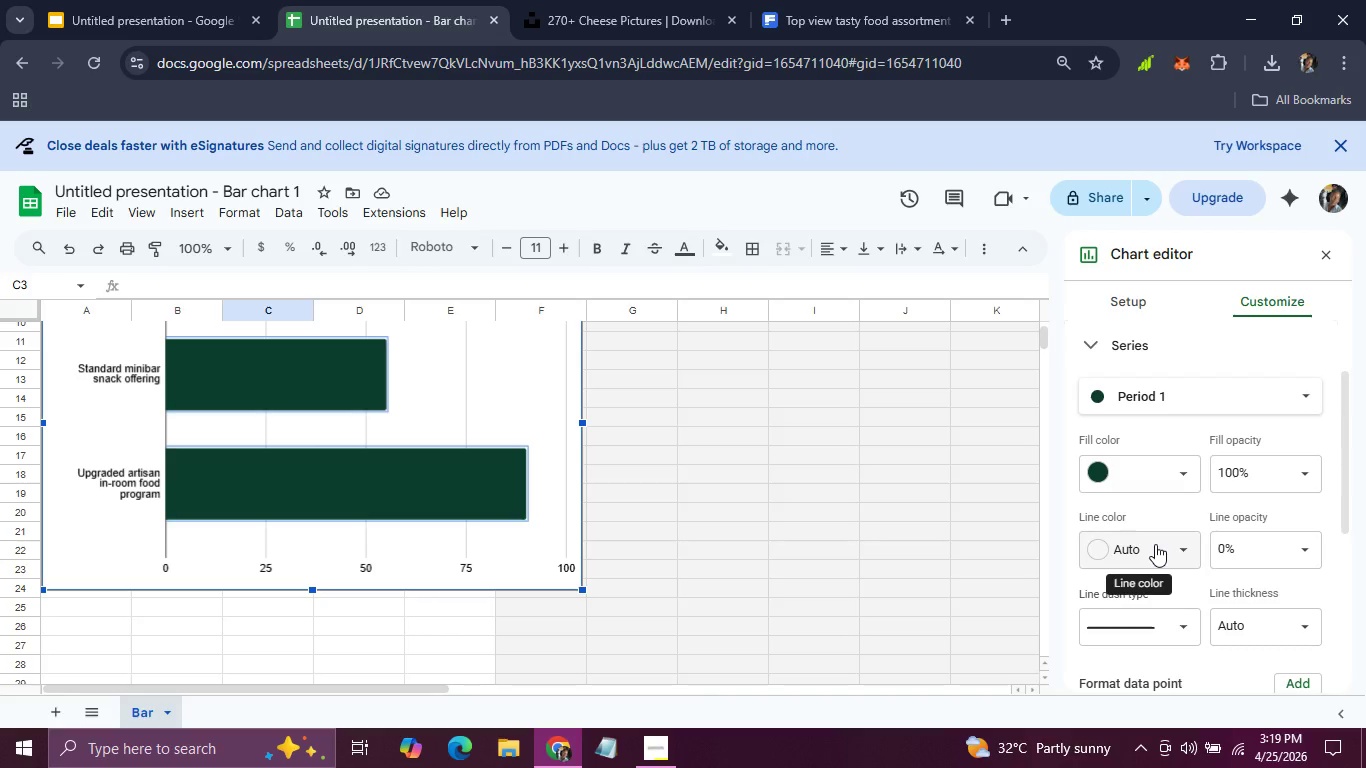 
left_click([1150, 544])
 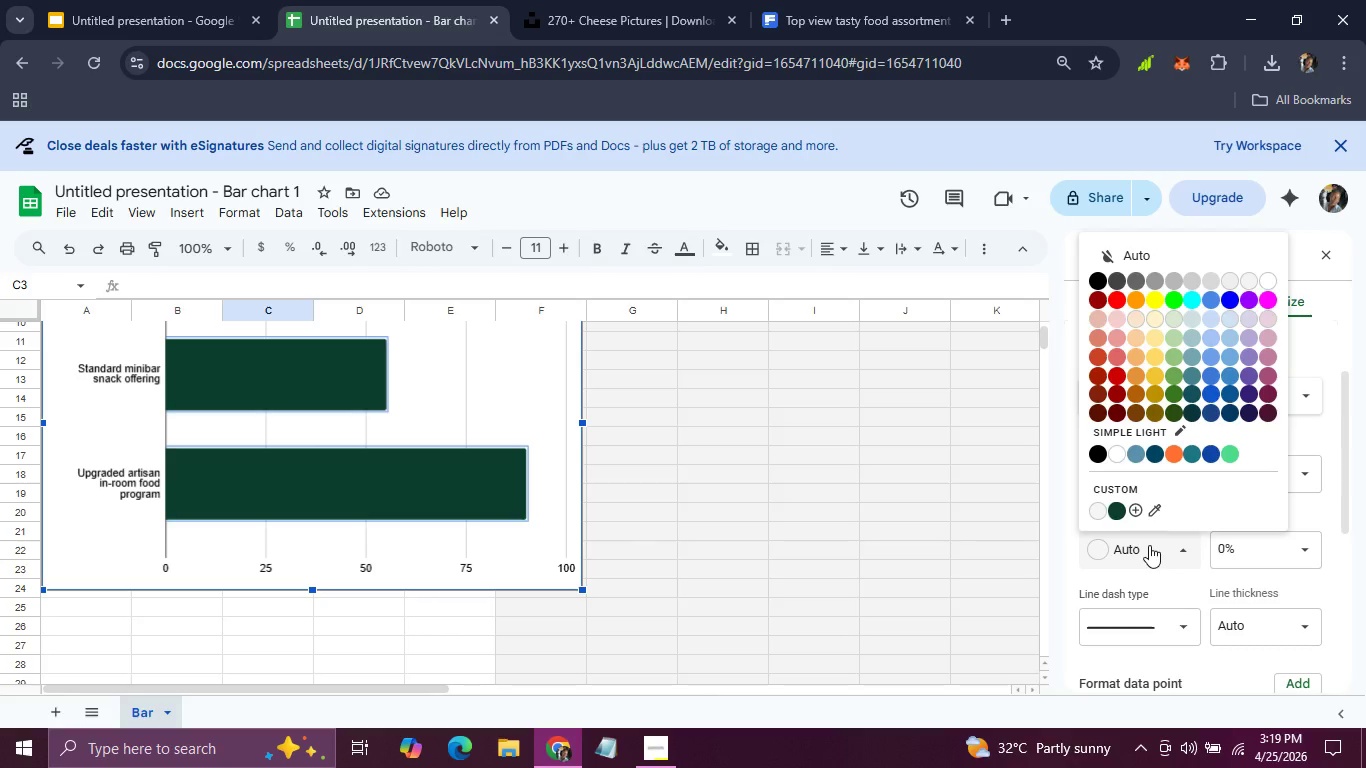 
left_click([1149, 545])
 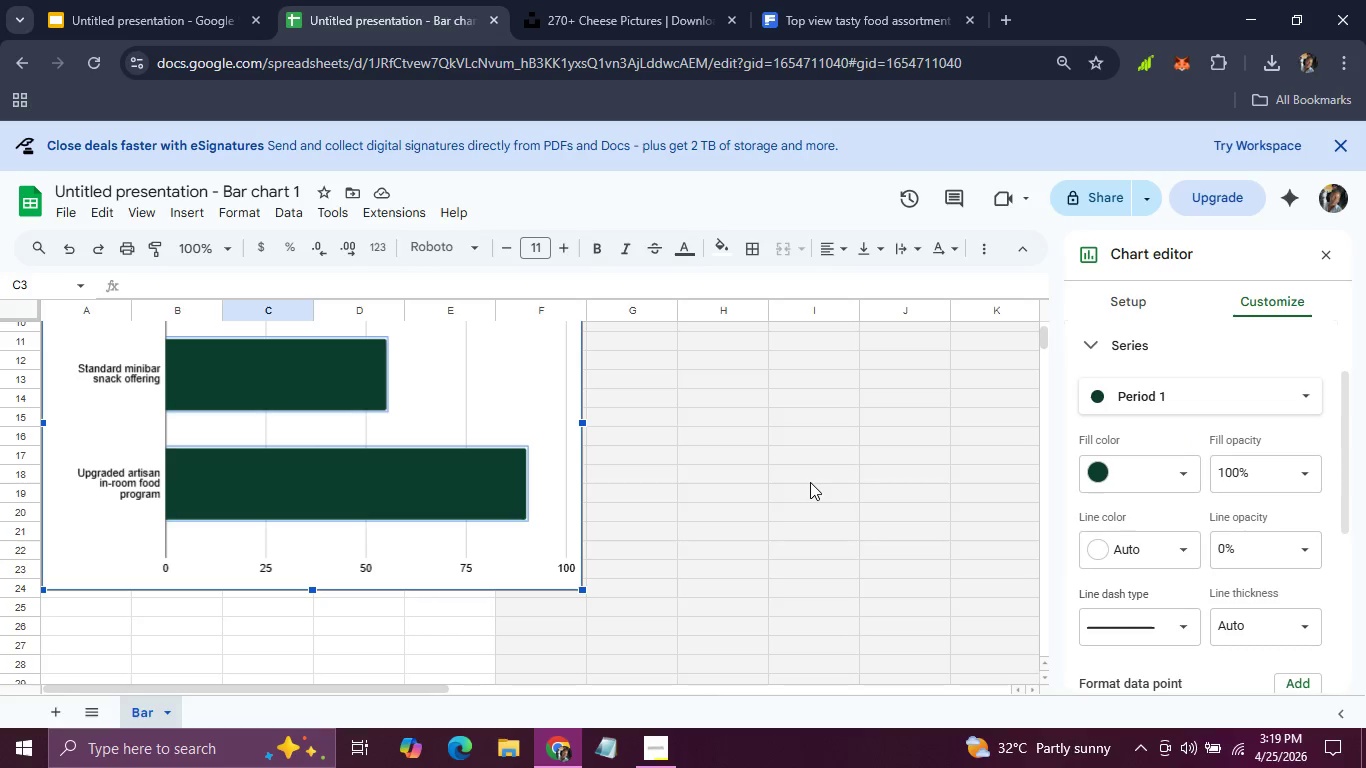 
left_click([810, 482])
 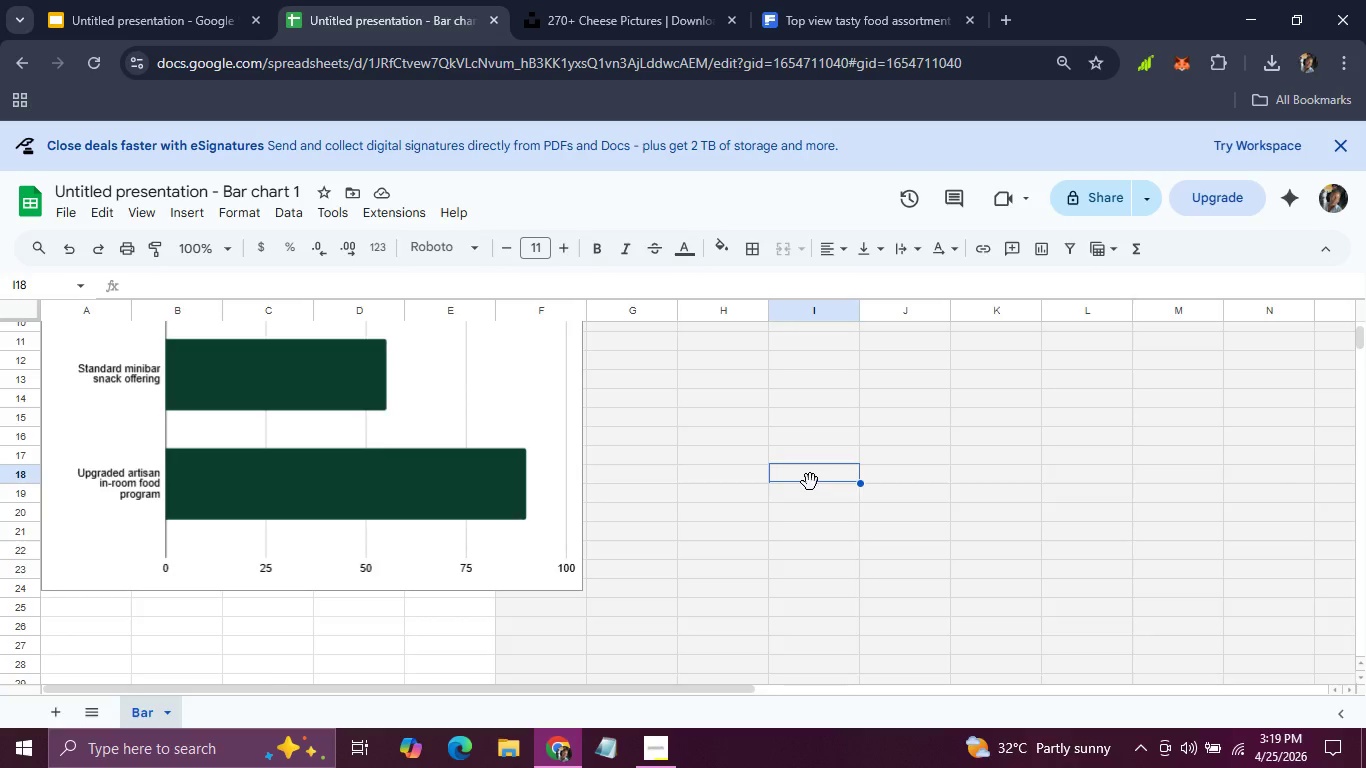 
scroll: coordinate [810, 482], scroll_direction: up, amount: 1.0
 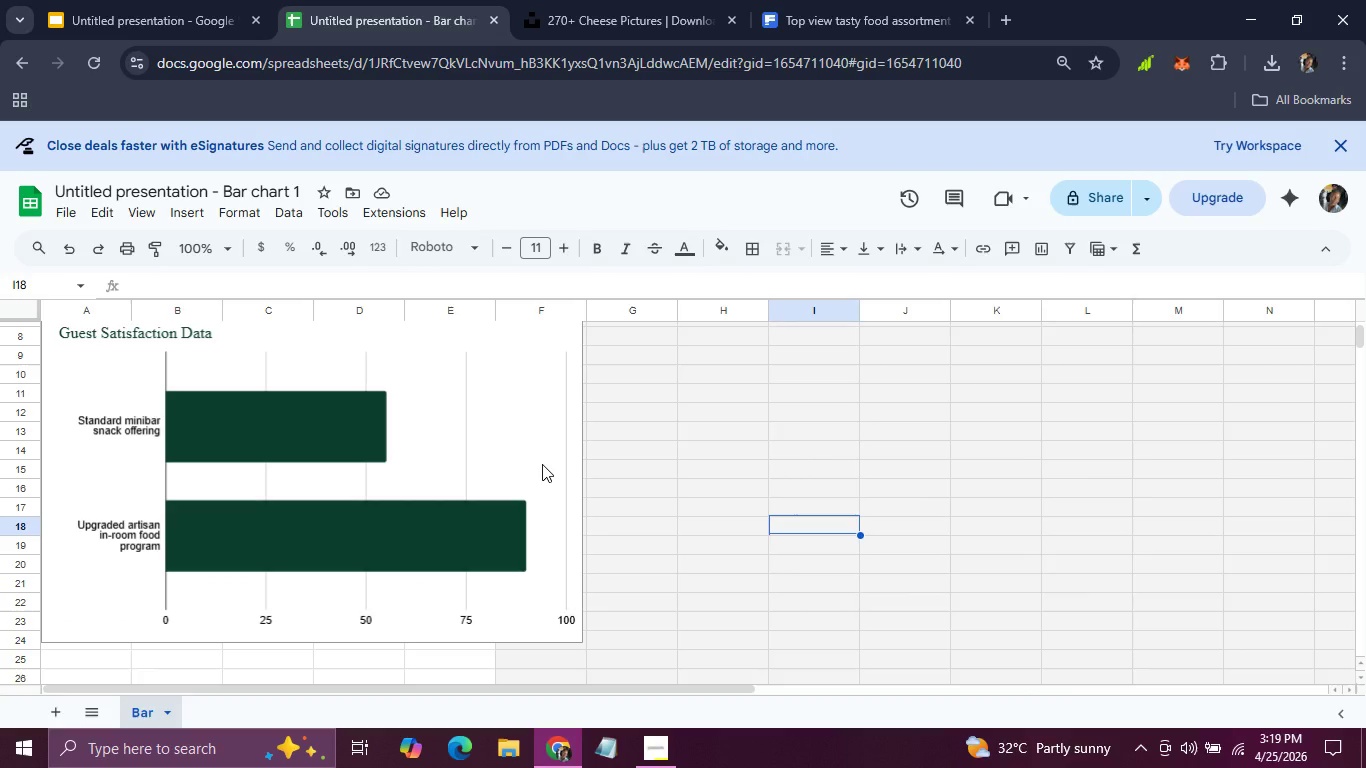 
left_click([542, 464])
 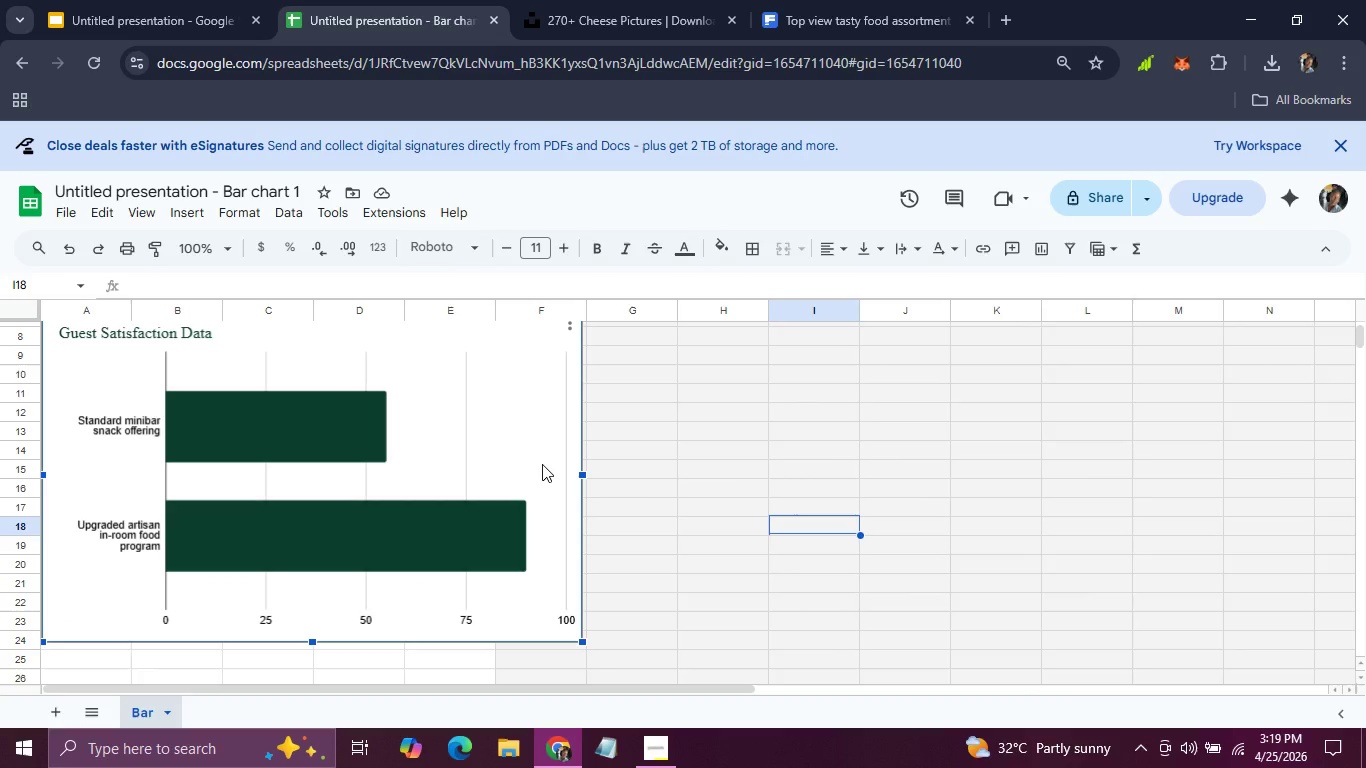 
key(Control+C)
 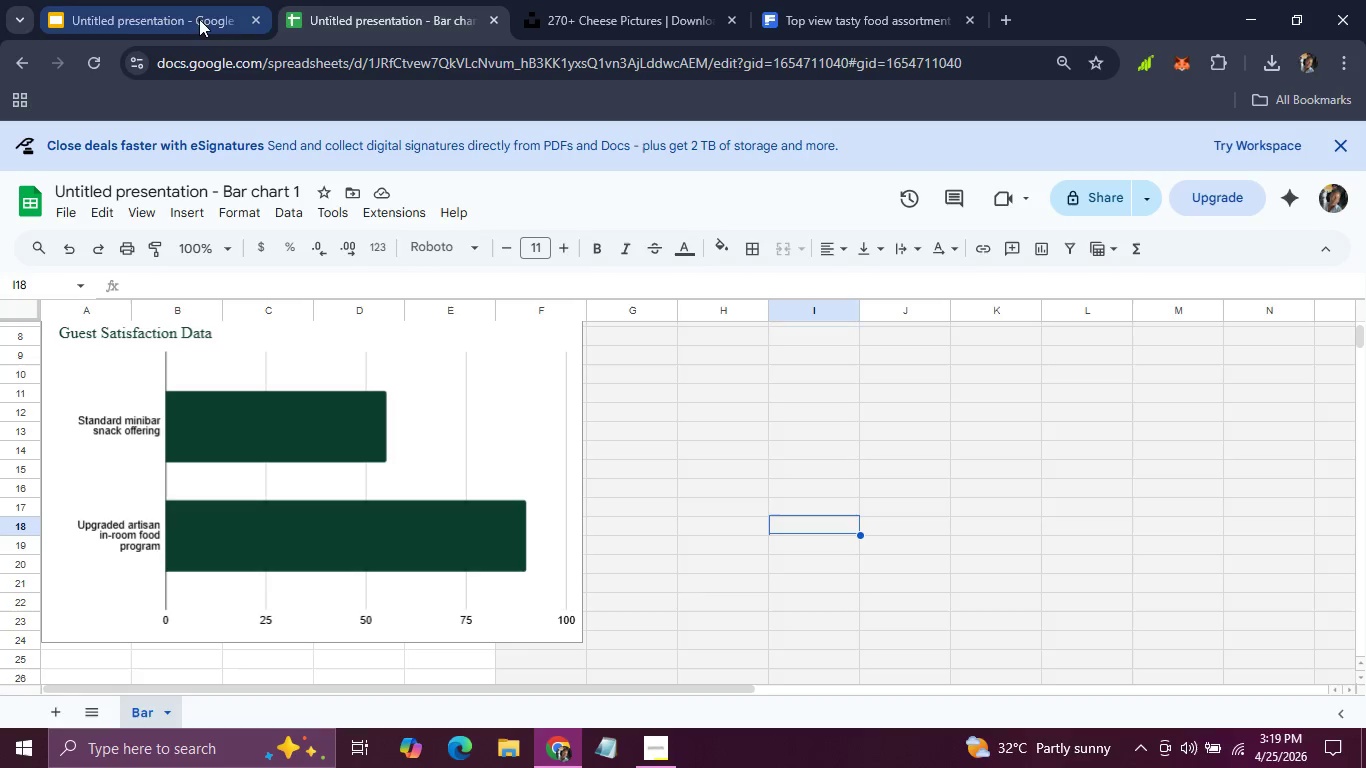 
left_click([176, 8])
 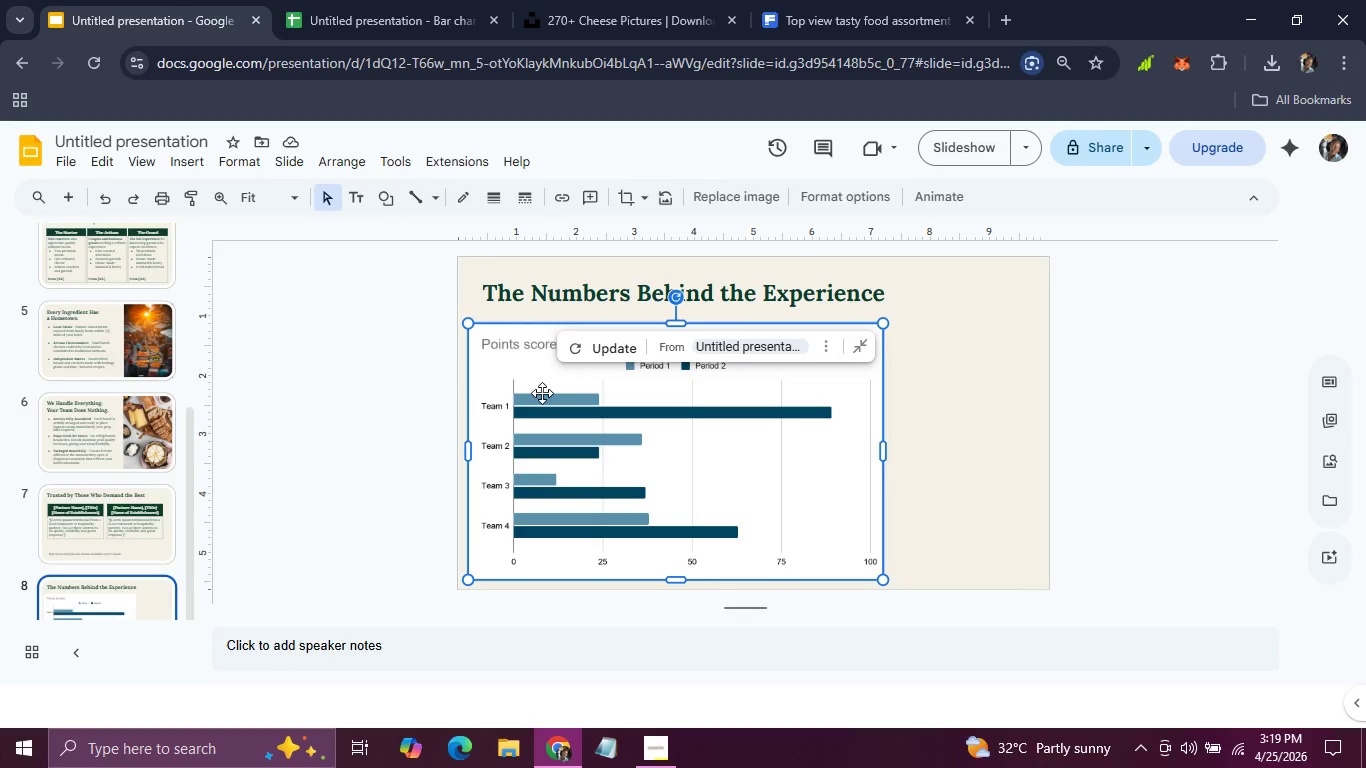 
key(Backspace)
 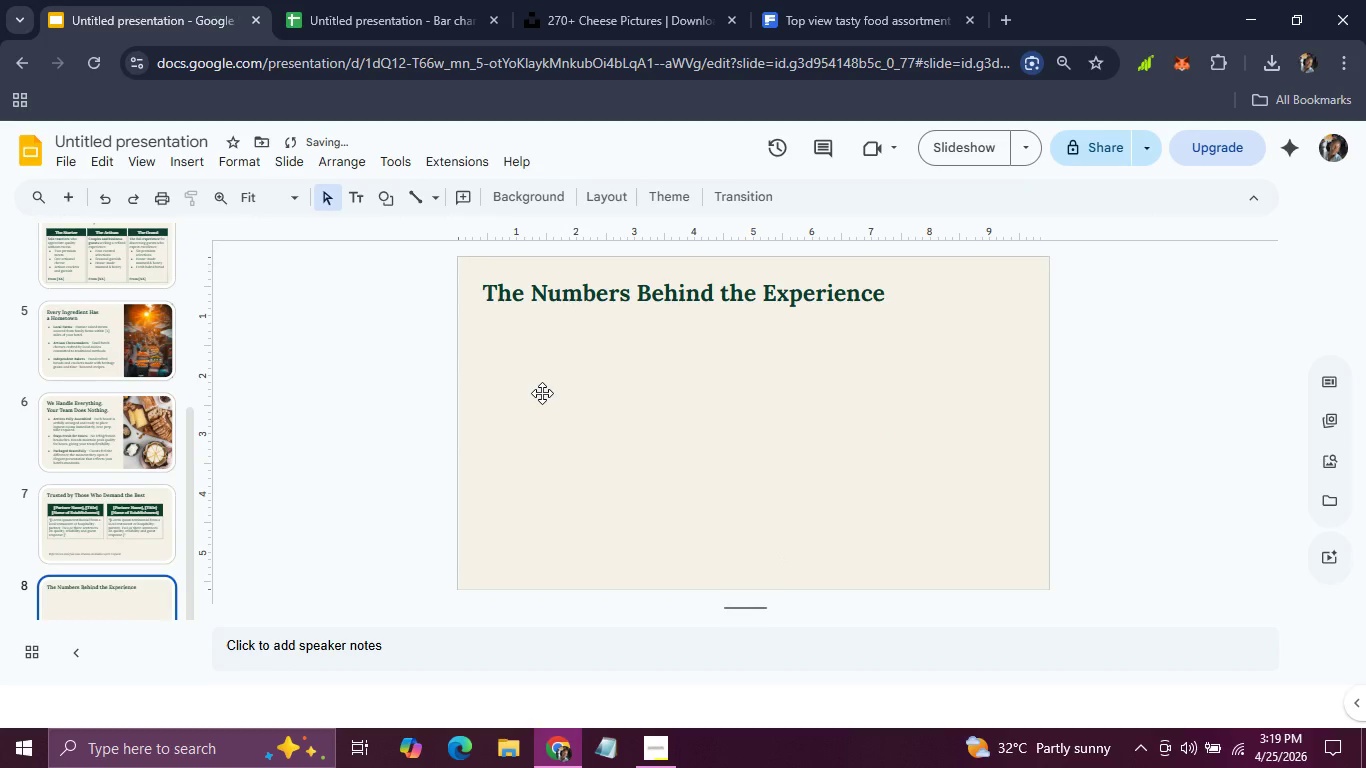 
key(Control+V)
 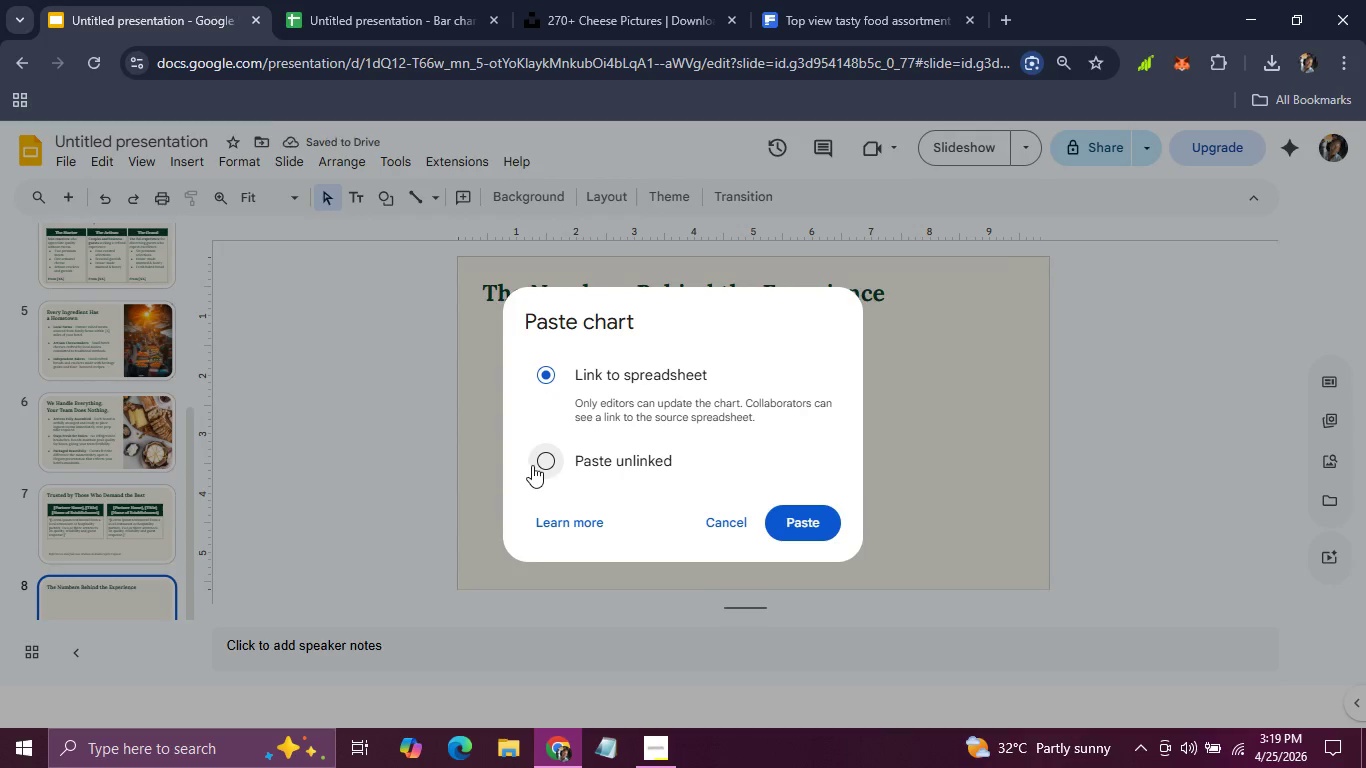 
left_click([534, 460])
 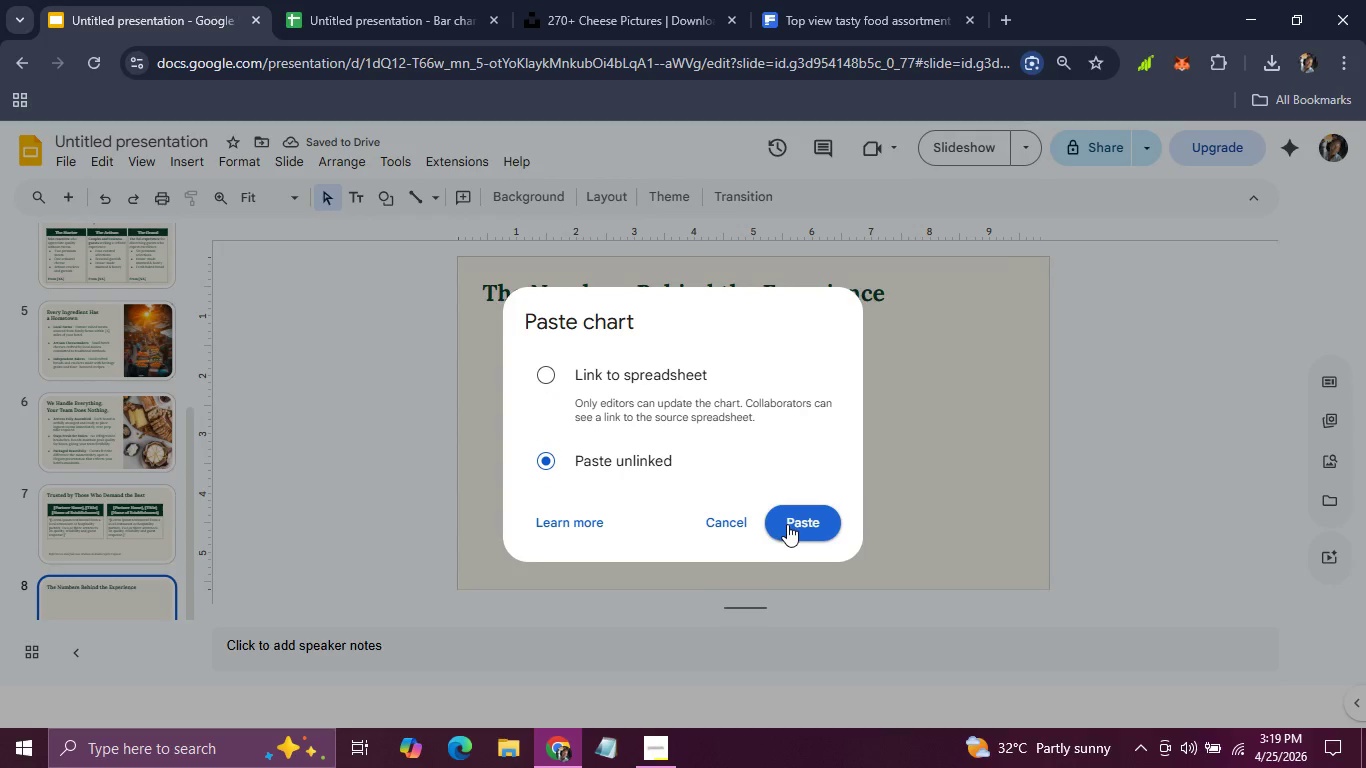 
left_click([787, 524])
 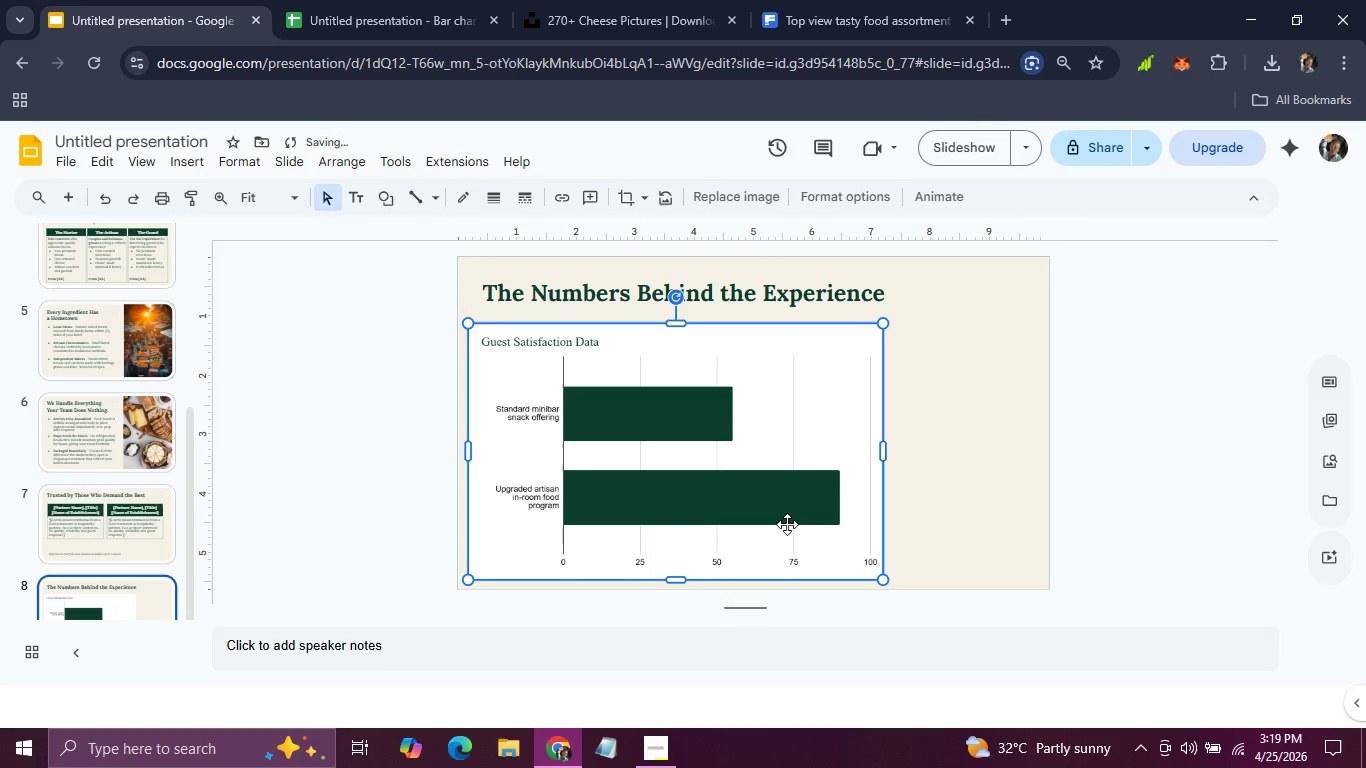 
left_click_drag(start_coordinate=[787, 524], to_coordinate=[804, 510])
 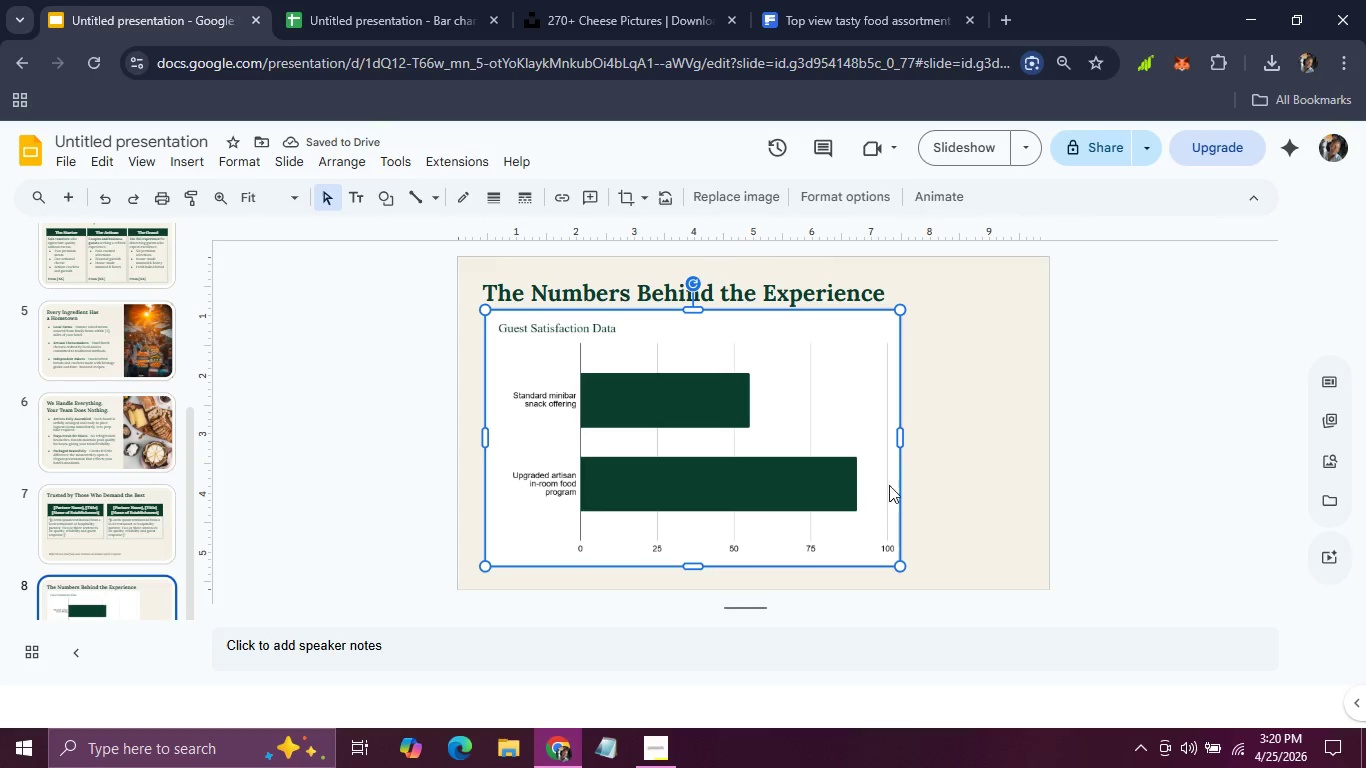 
left_click([914, 478])
 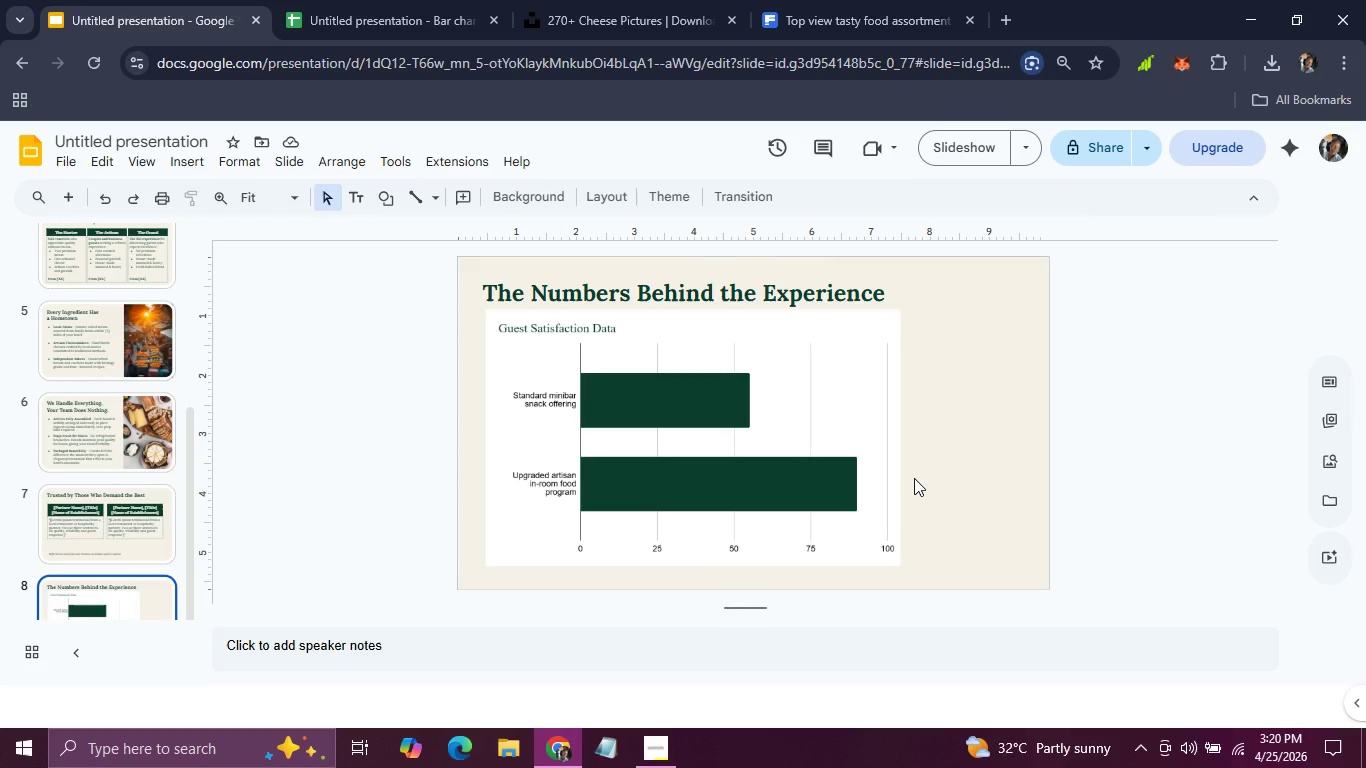 
wait(18.86)
 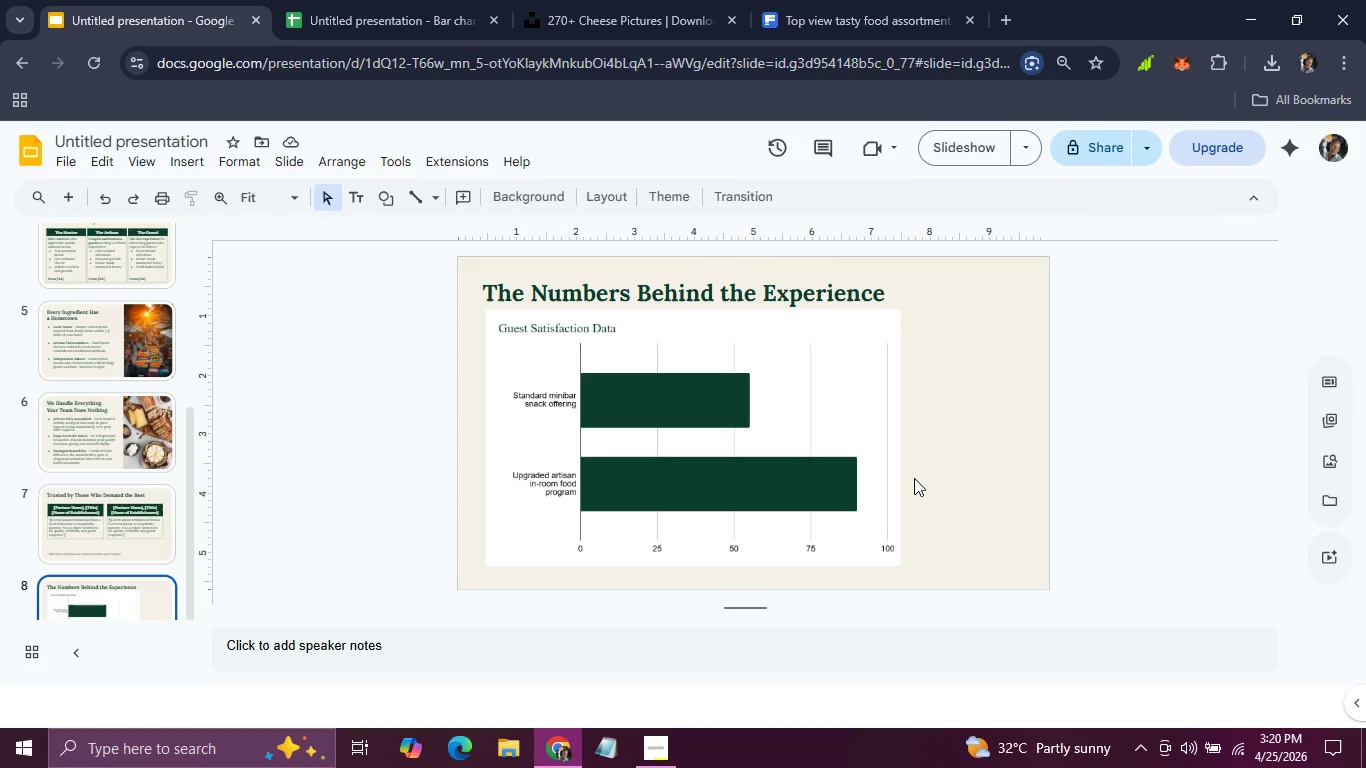 
left_click([65, 195])
 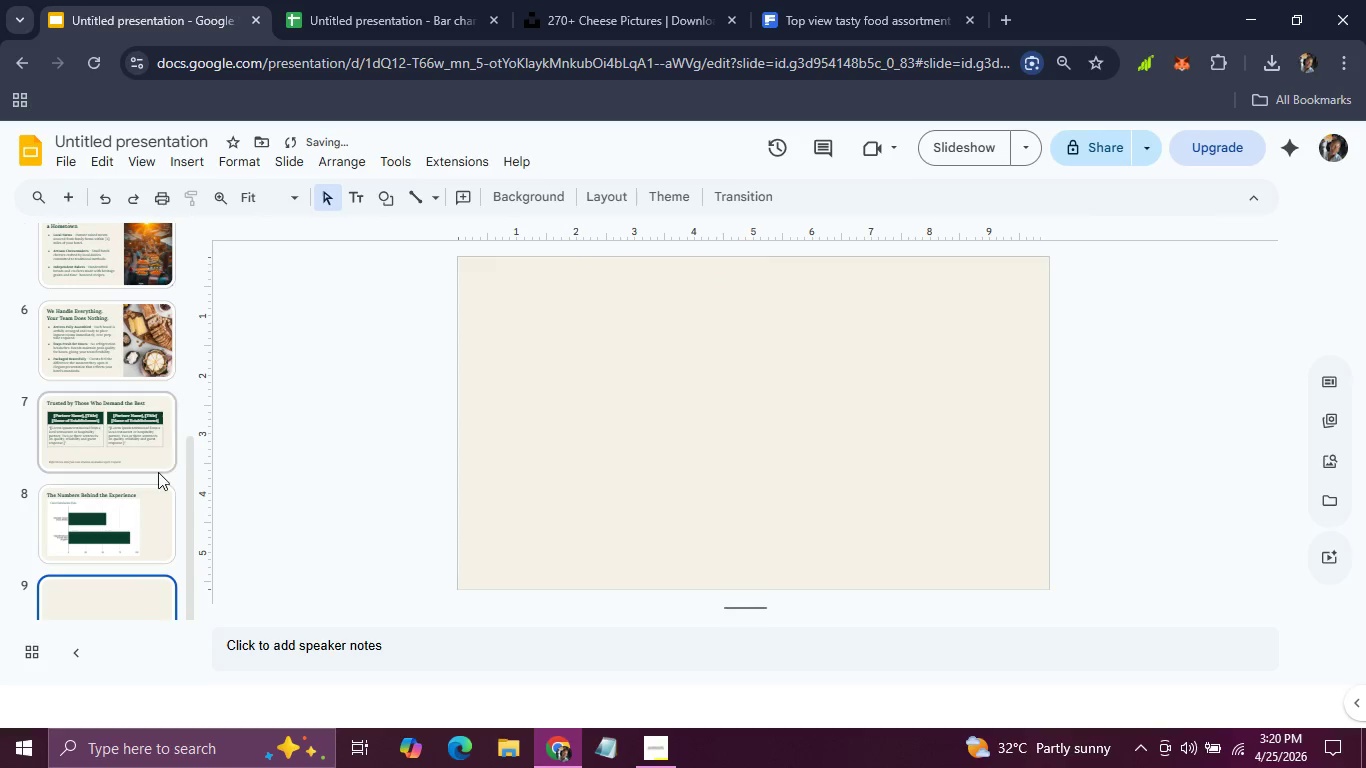 
left_click([154, 476])
 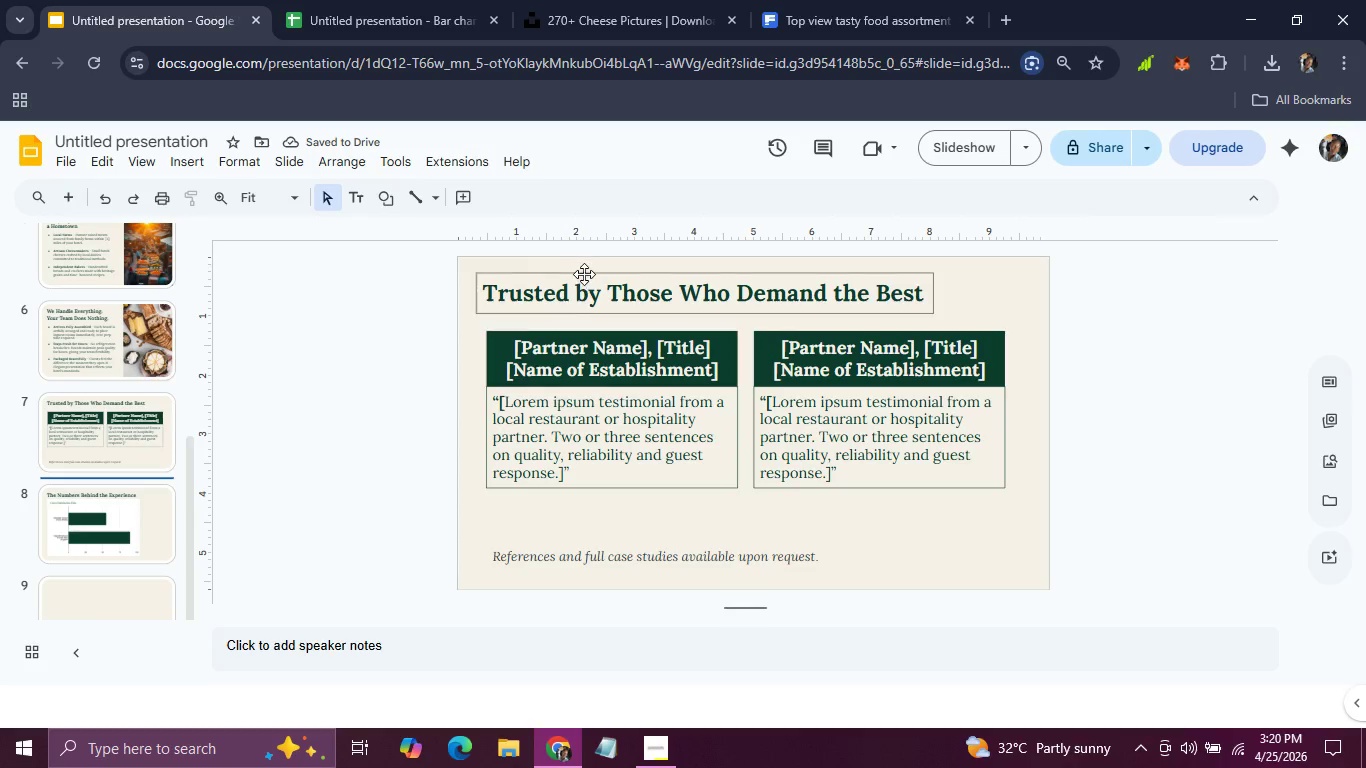 
left_click([583, 274])
 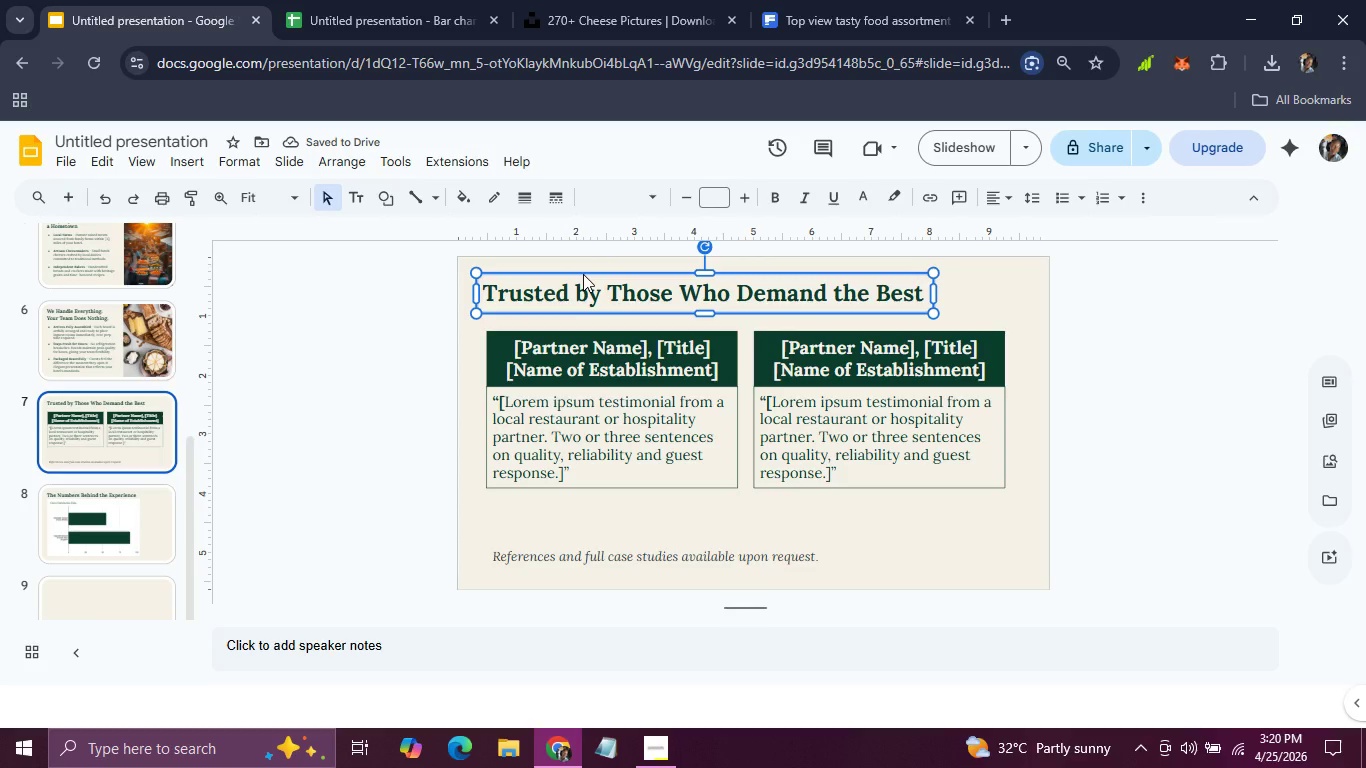 
key(Control+ControlLeft)
 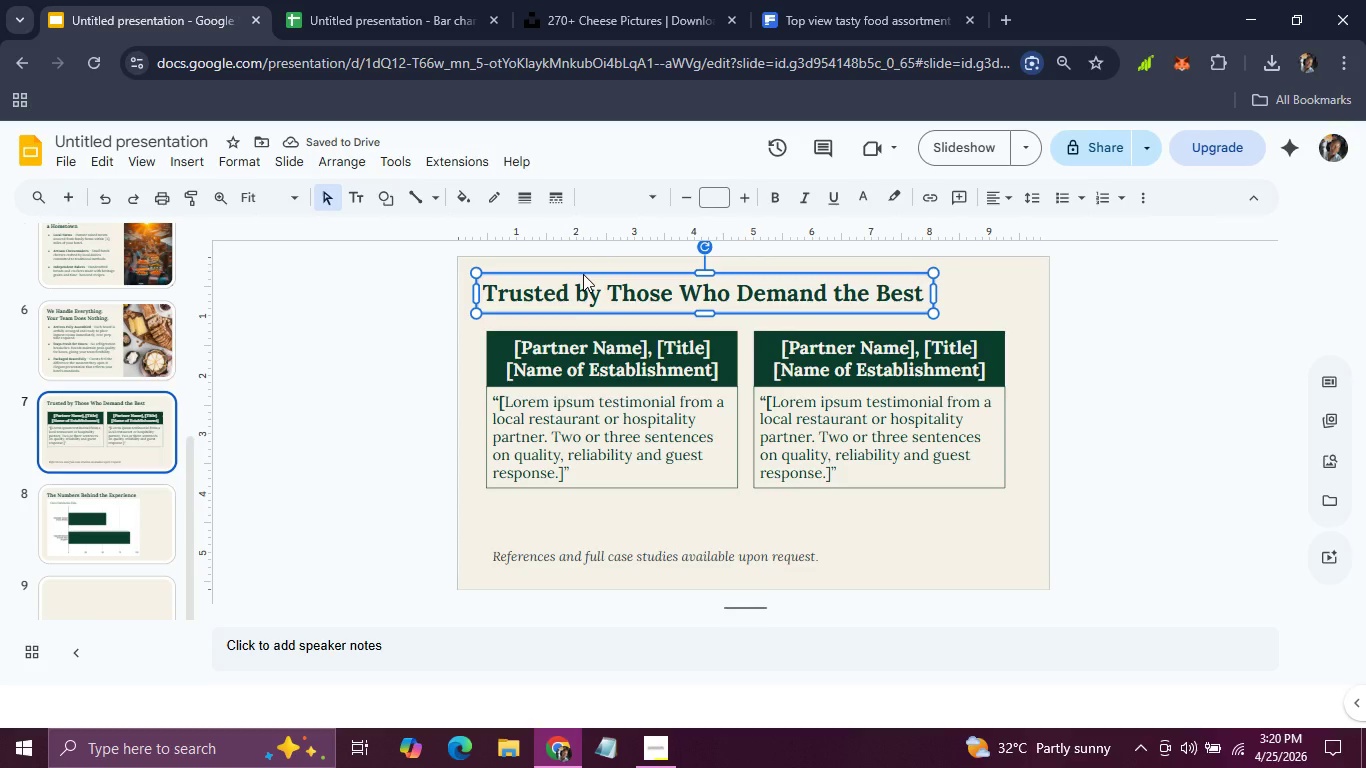 
key(Control+C)
 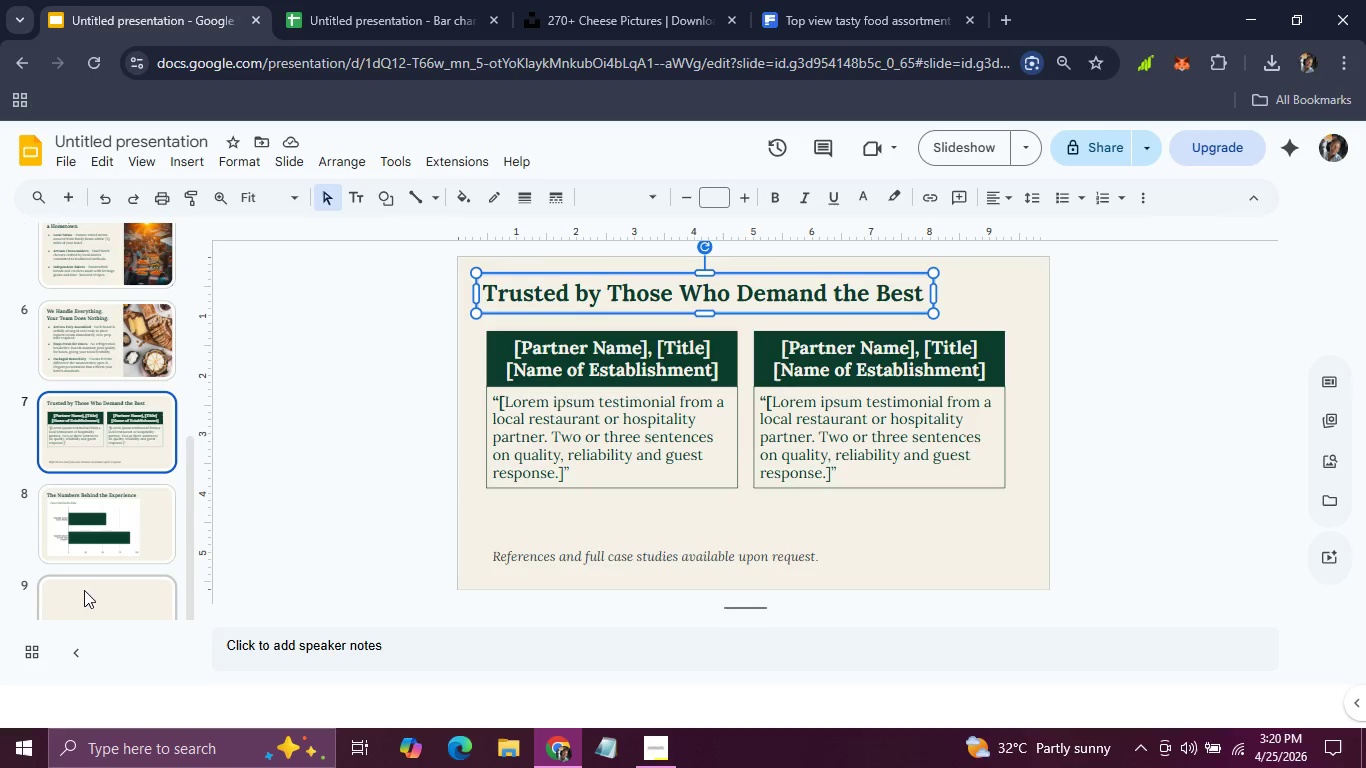 
left_click([86, 591])
 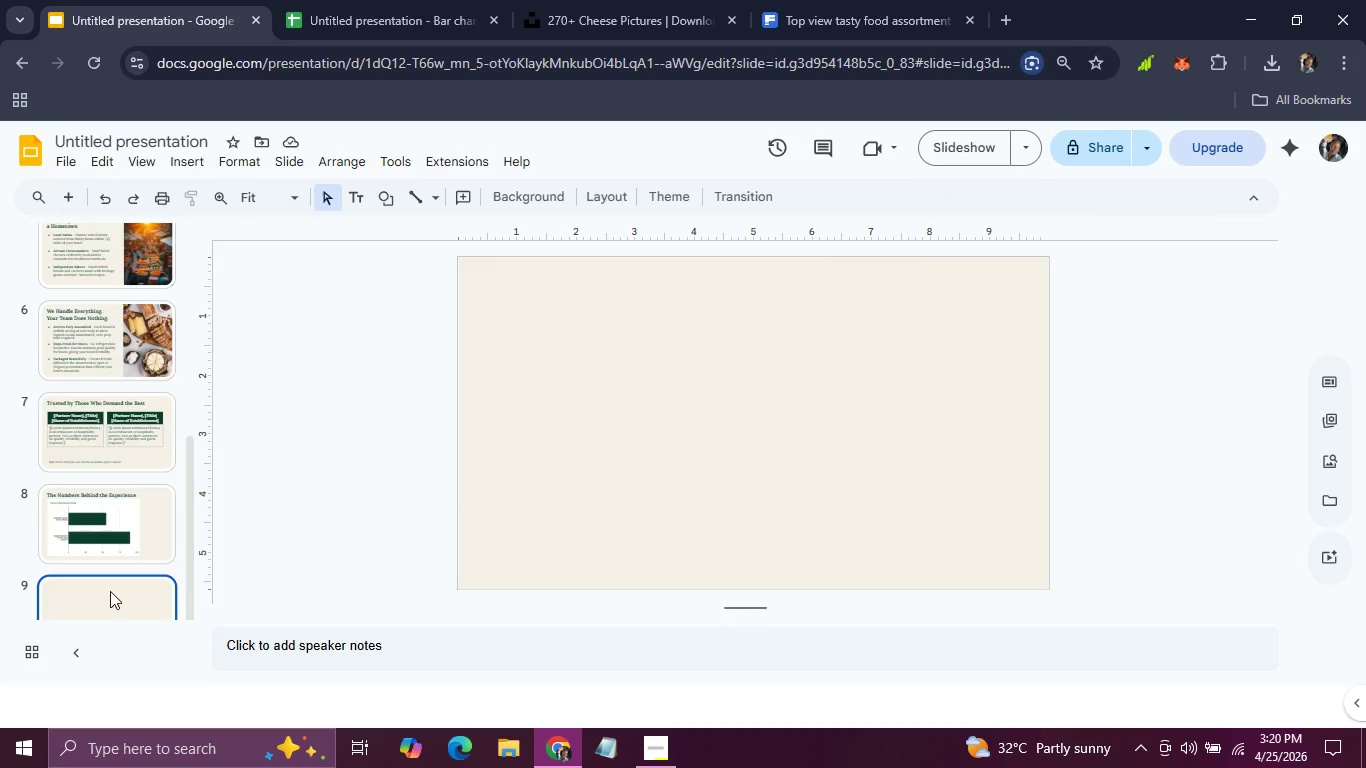 
key(Control+ControlLeft)
 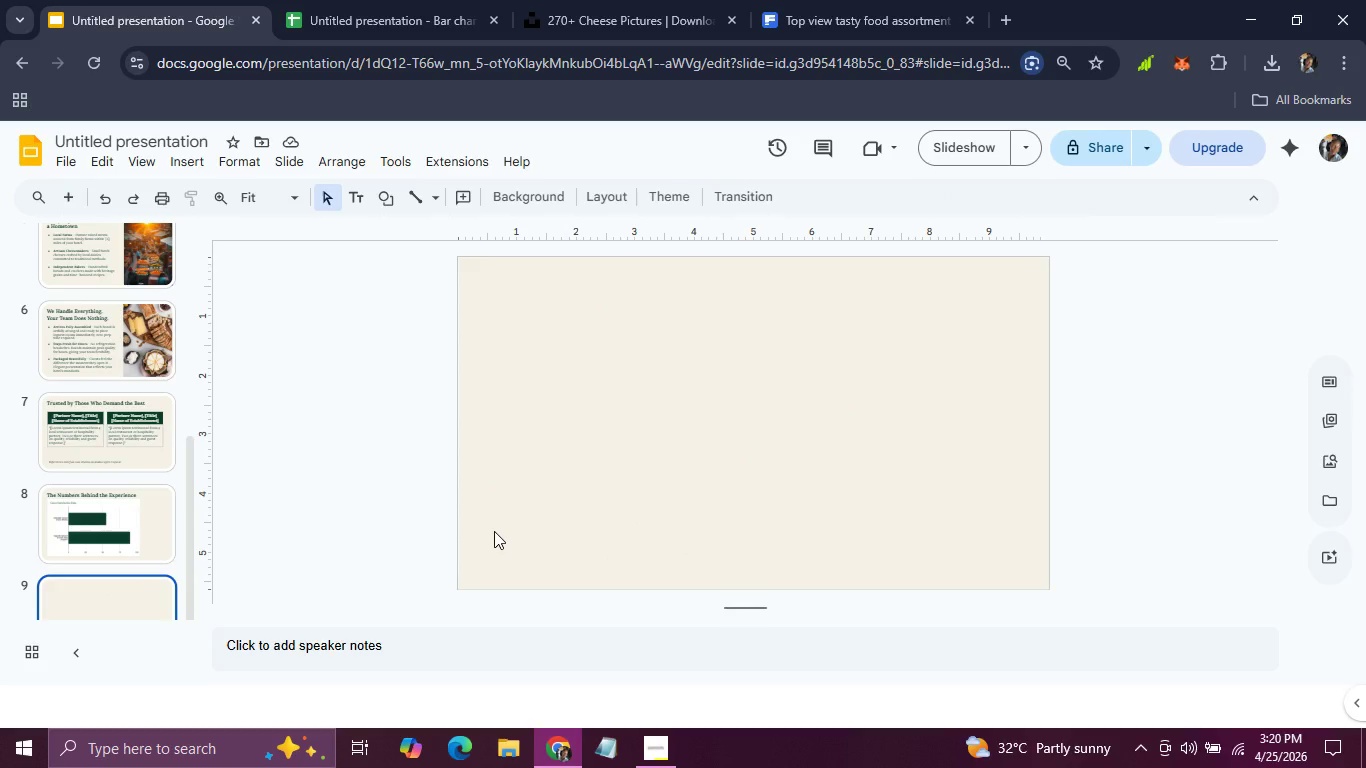 
key(Control+V)
 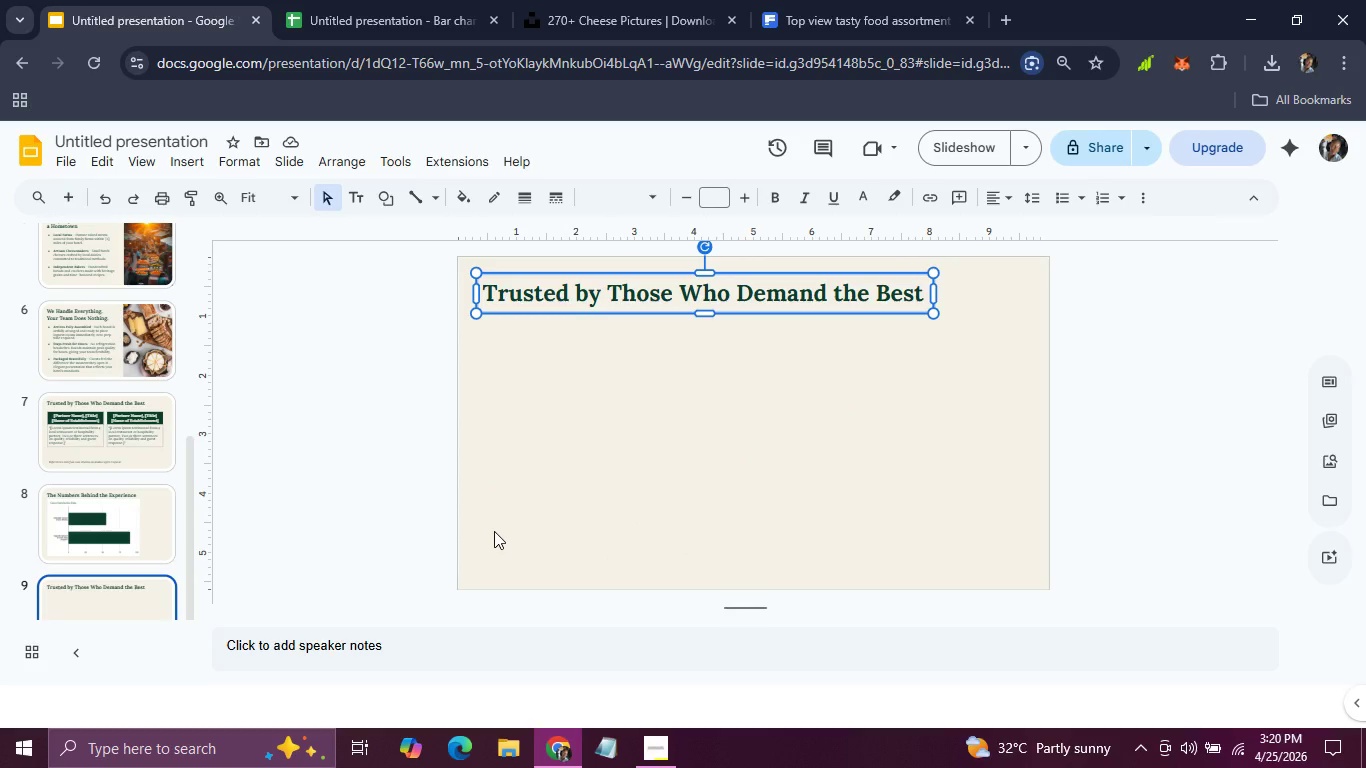 
wait(13.56)
 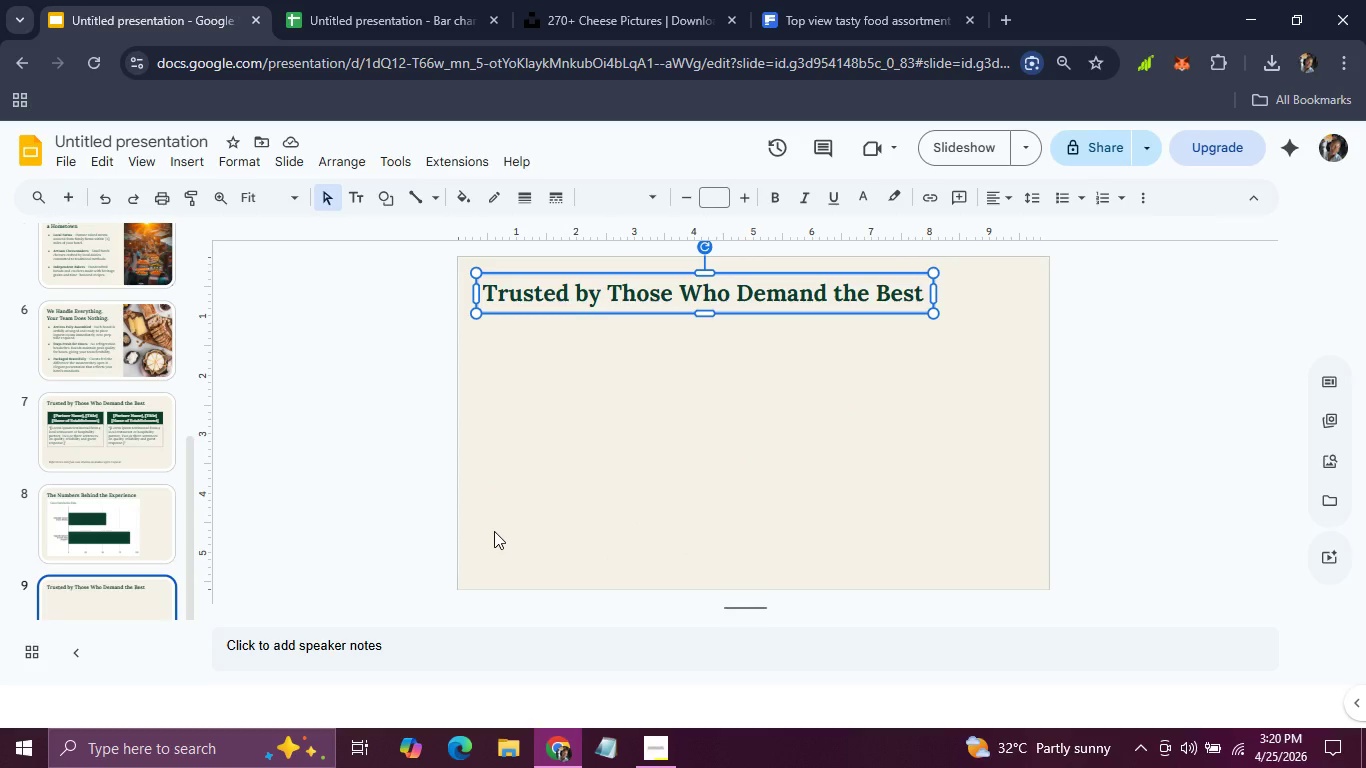 
left_click_drag(start_coordinate=[486, 293], to_coordinate=[972, 400])
 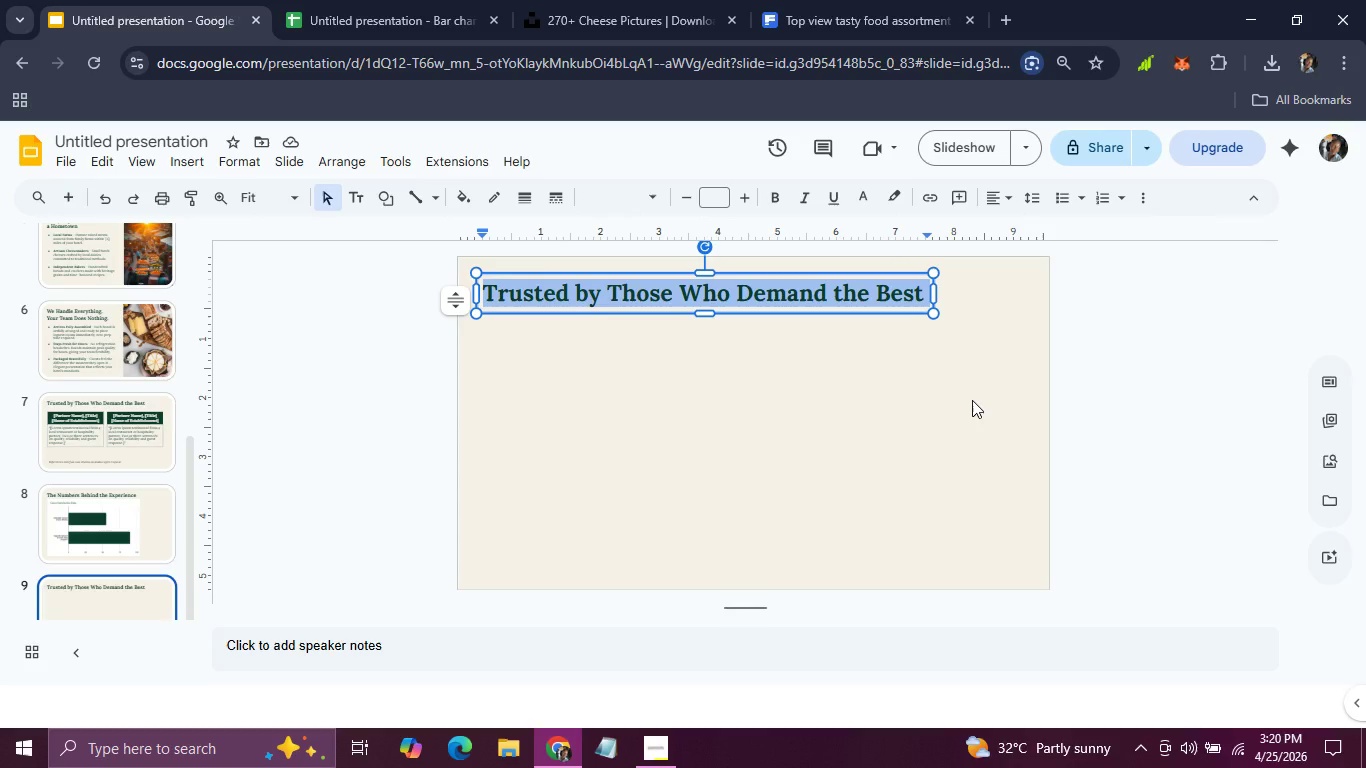 
type(Find r)
key(Backspace)
type(the Fit That Works for Your Hotel)
 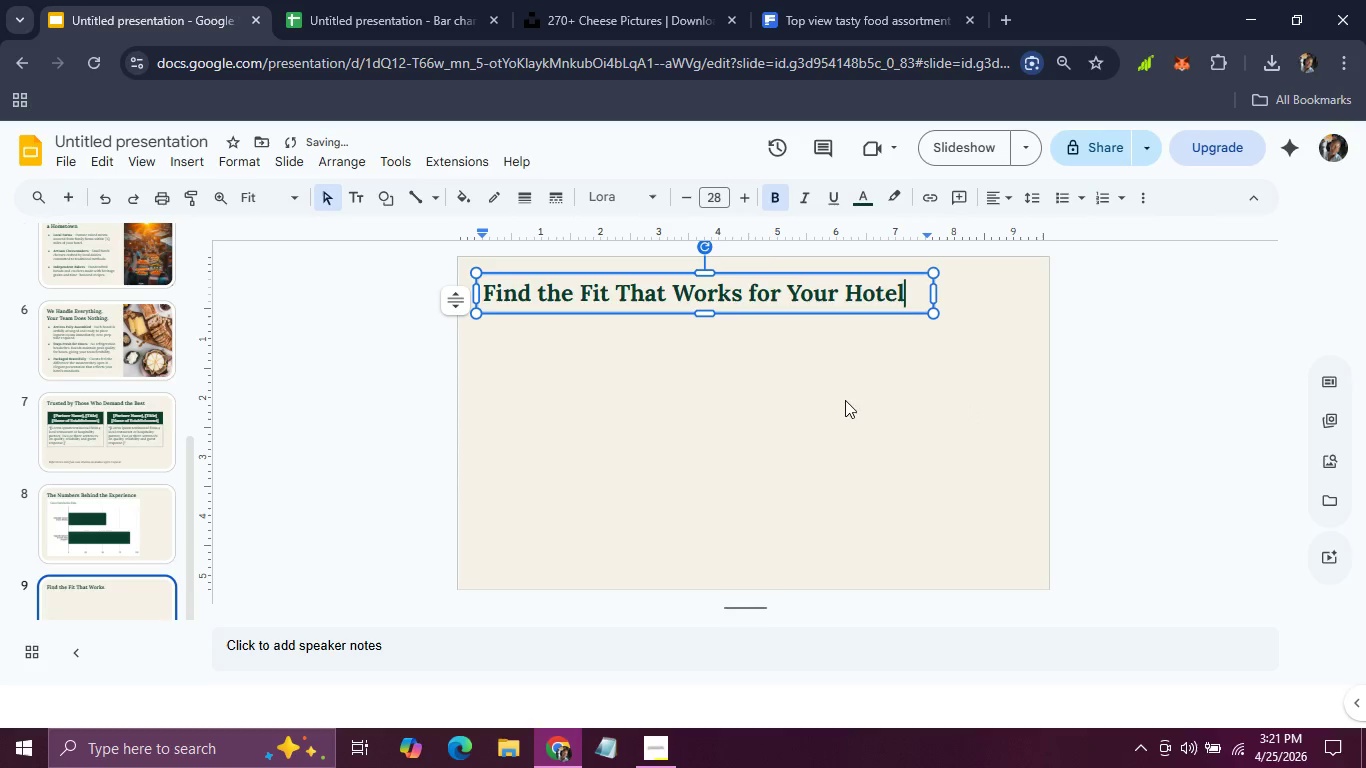 
left_click([843, 400])
 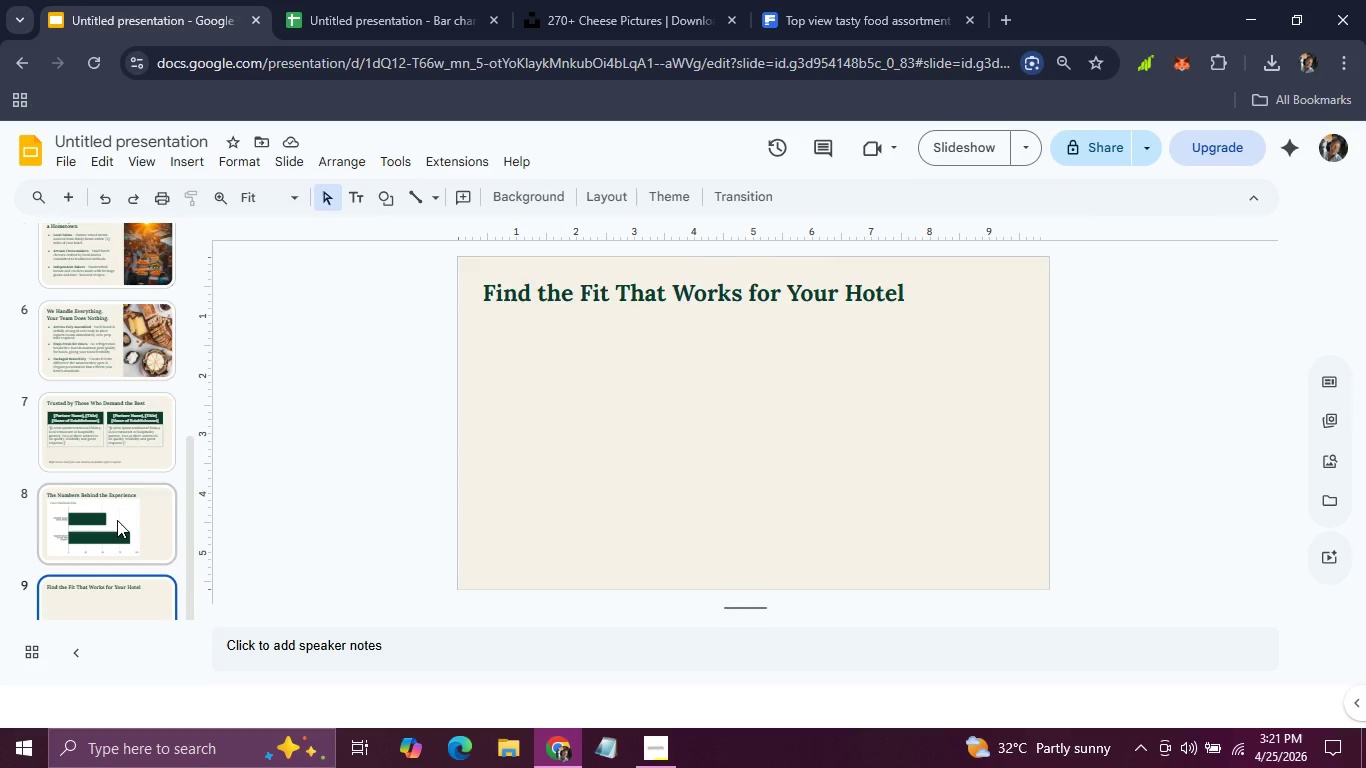 
wait(11.09)
 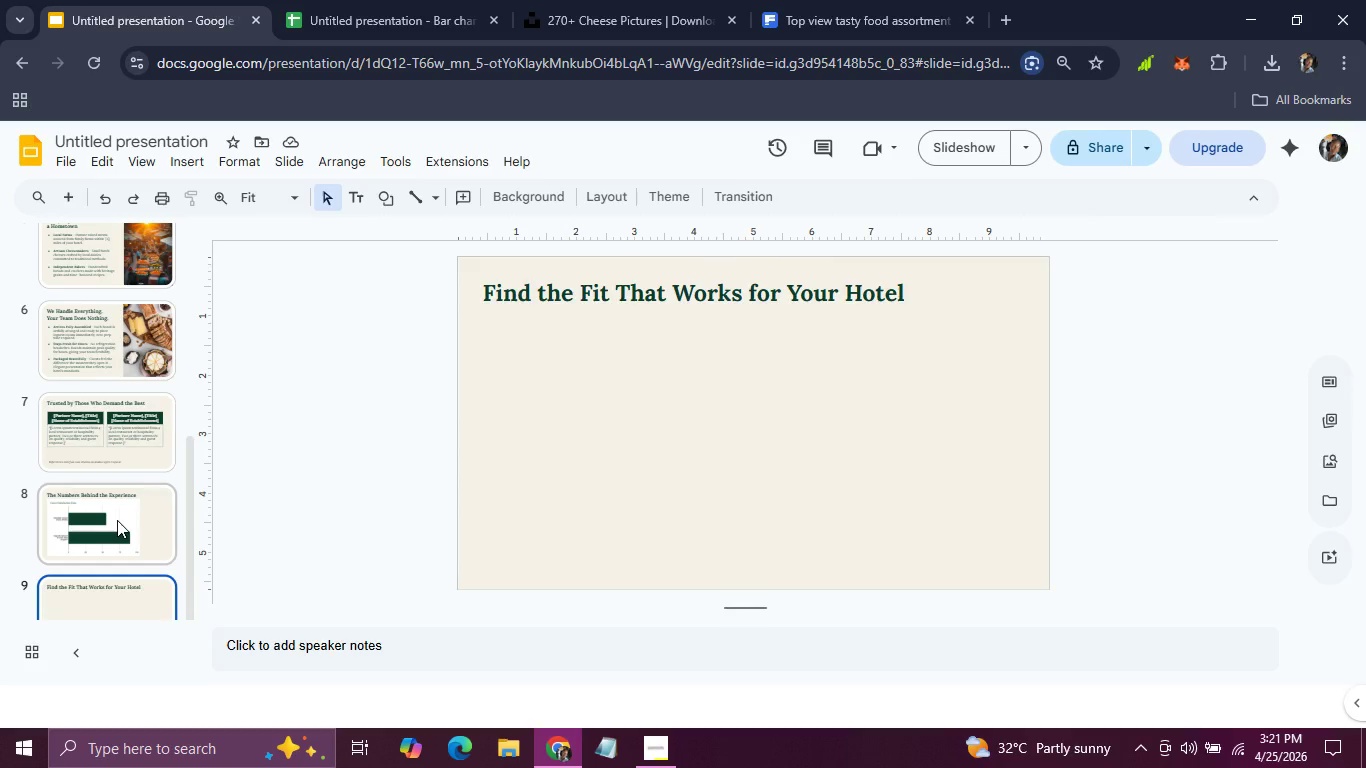 
left_click([187, 158])
 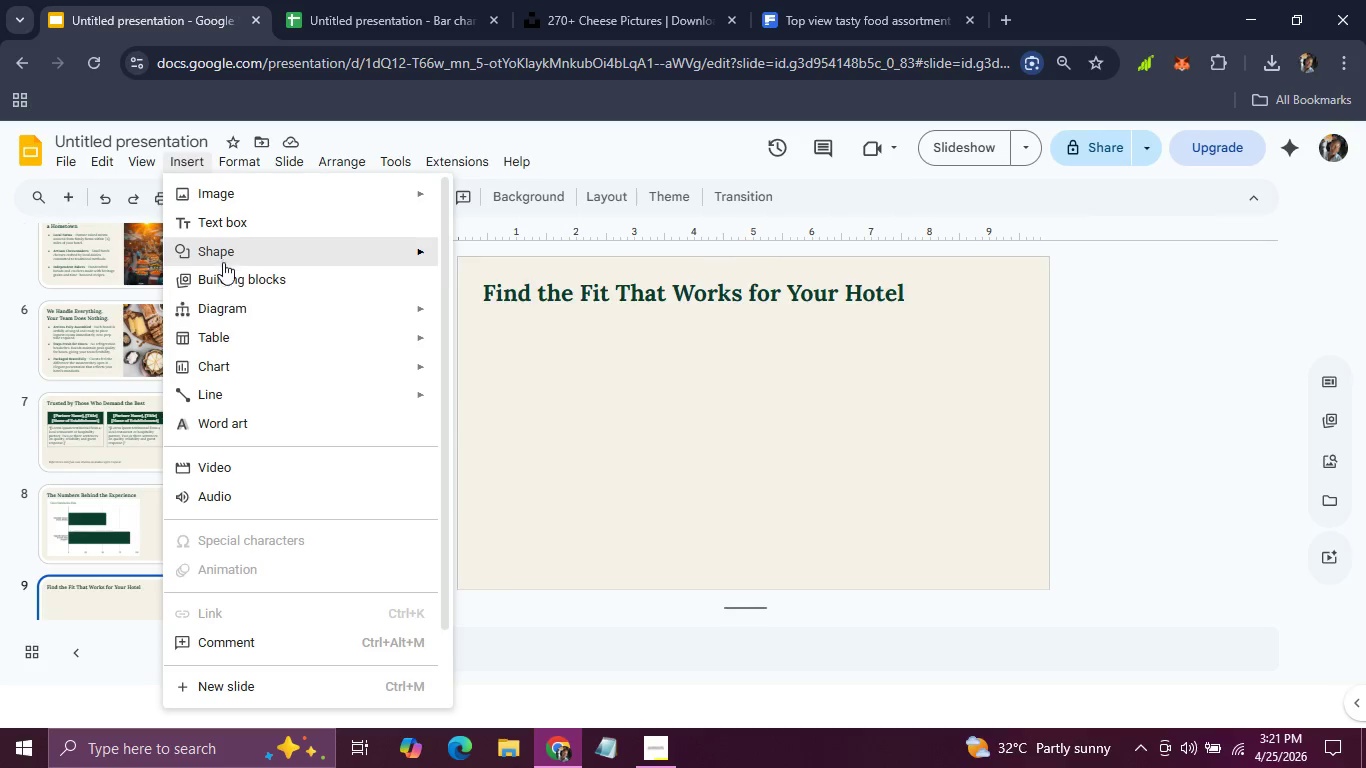 
mouse_move([252, 323])
 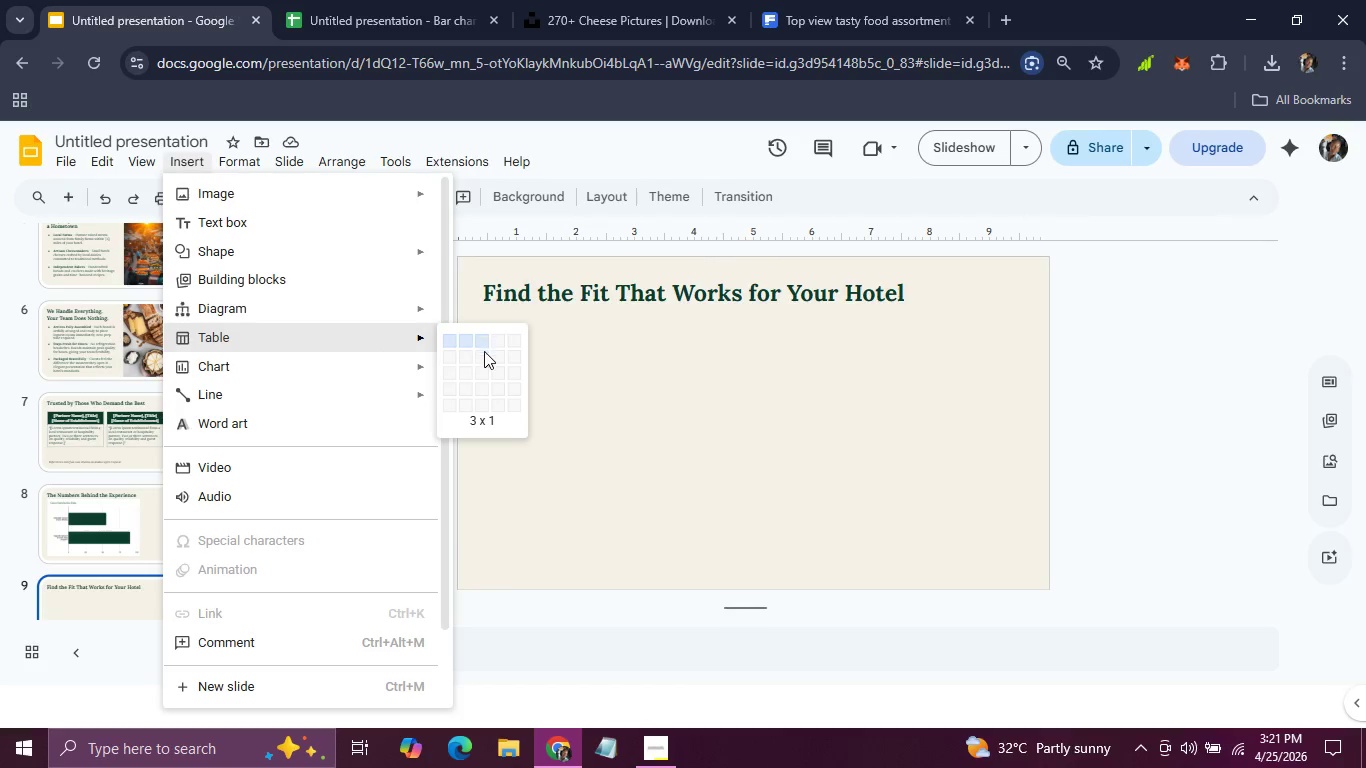 
wait(6.83)
 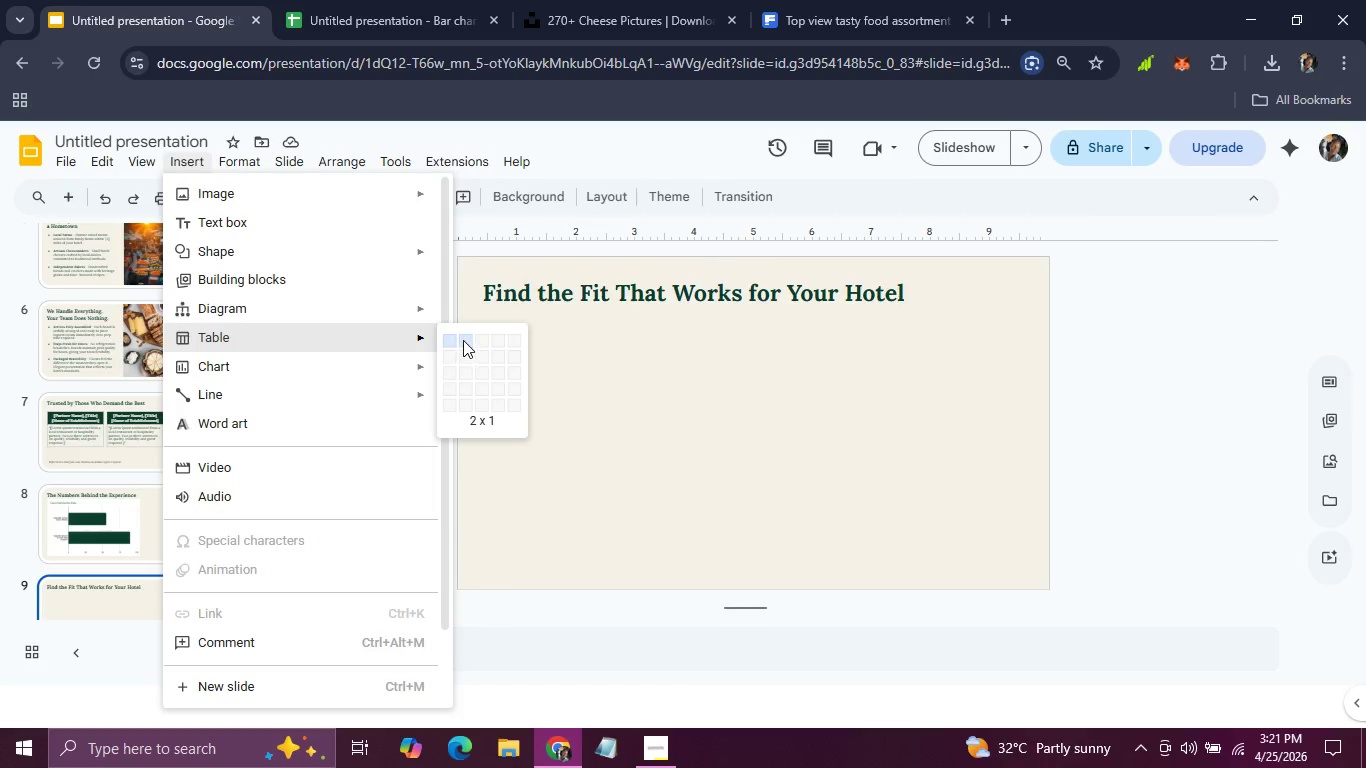 
left_click([483, 392])
 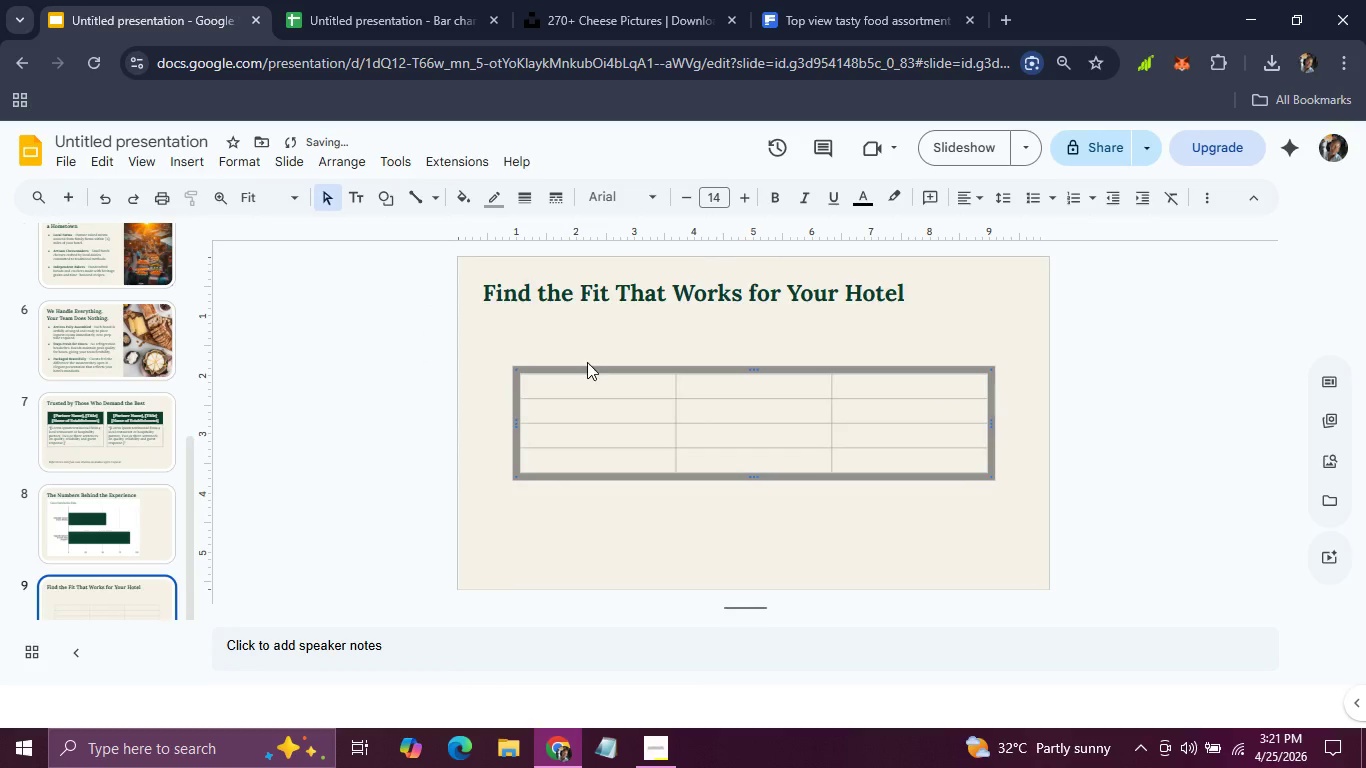 
left_click_drag(start_coordinate=[587, 370], to_coordinate=[550, 322])
 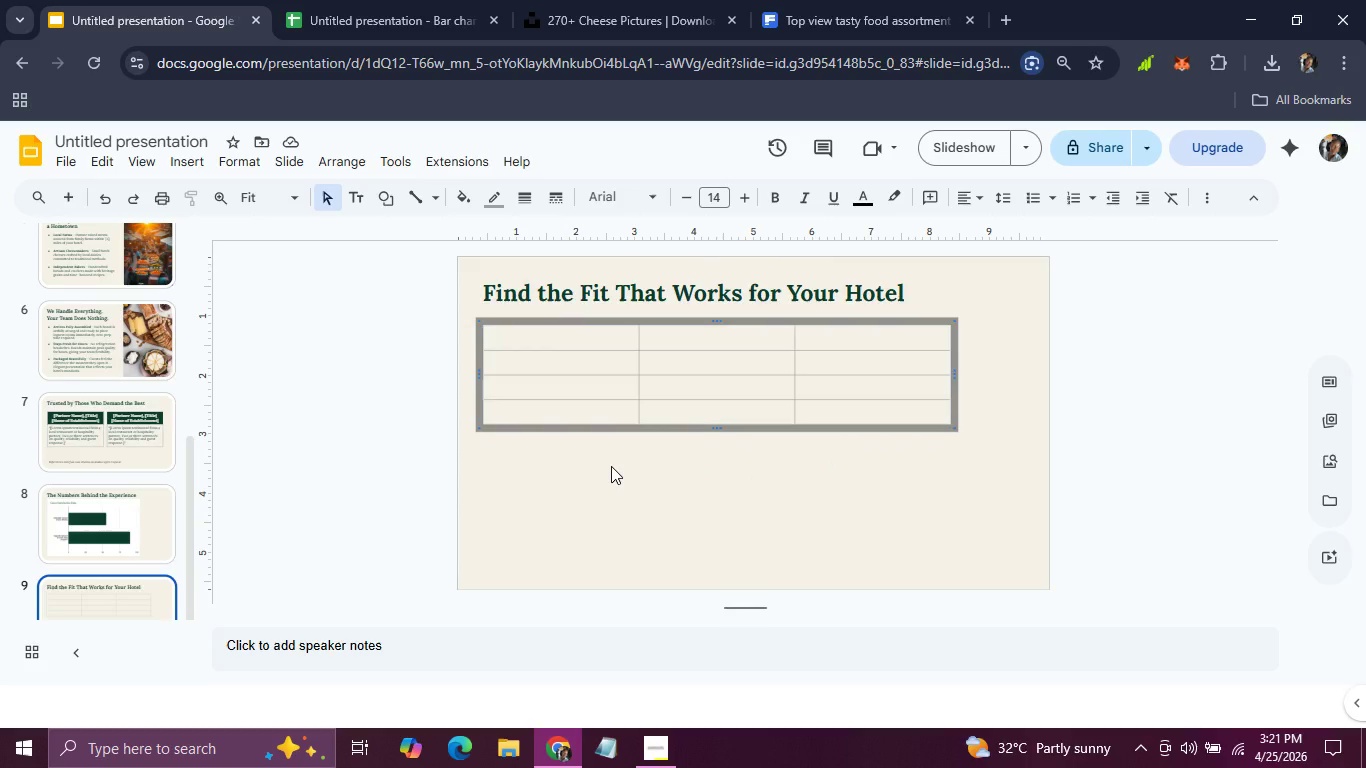 
wait(7.25)
 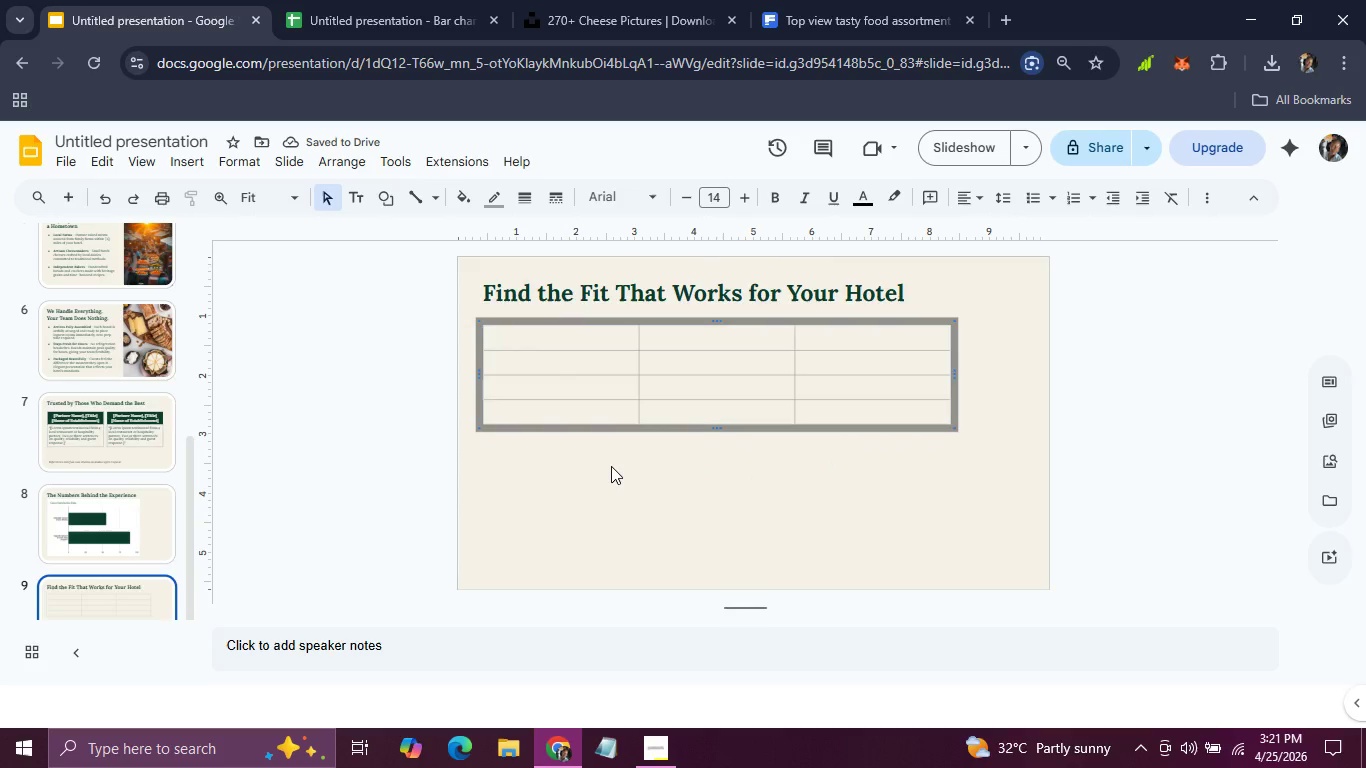 
left_click([635, 471])
 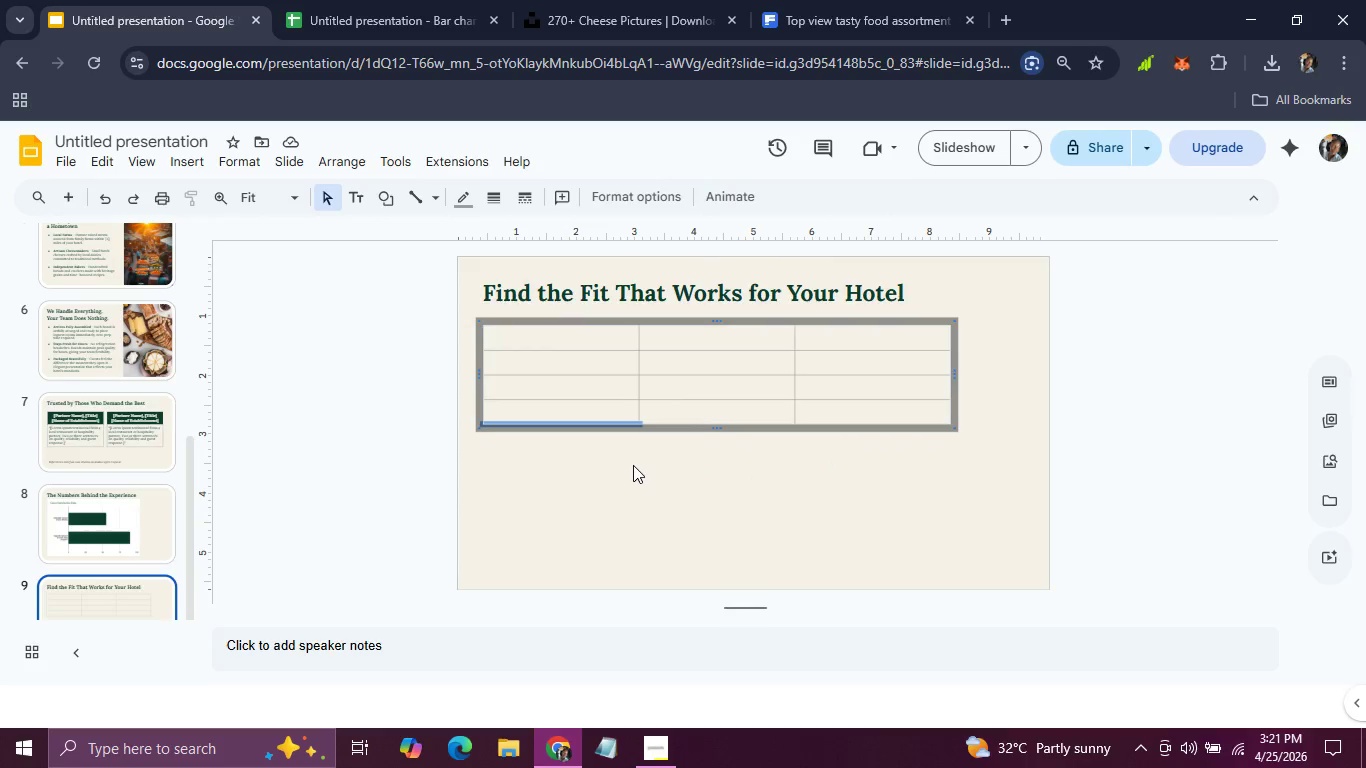 
left_click([633, 465])
 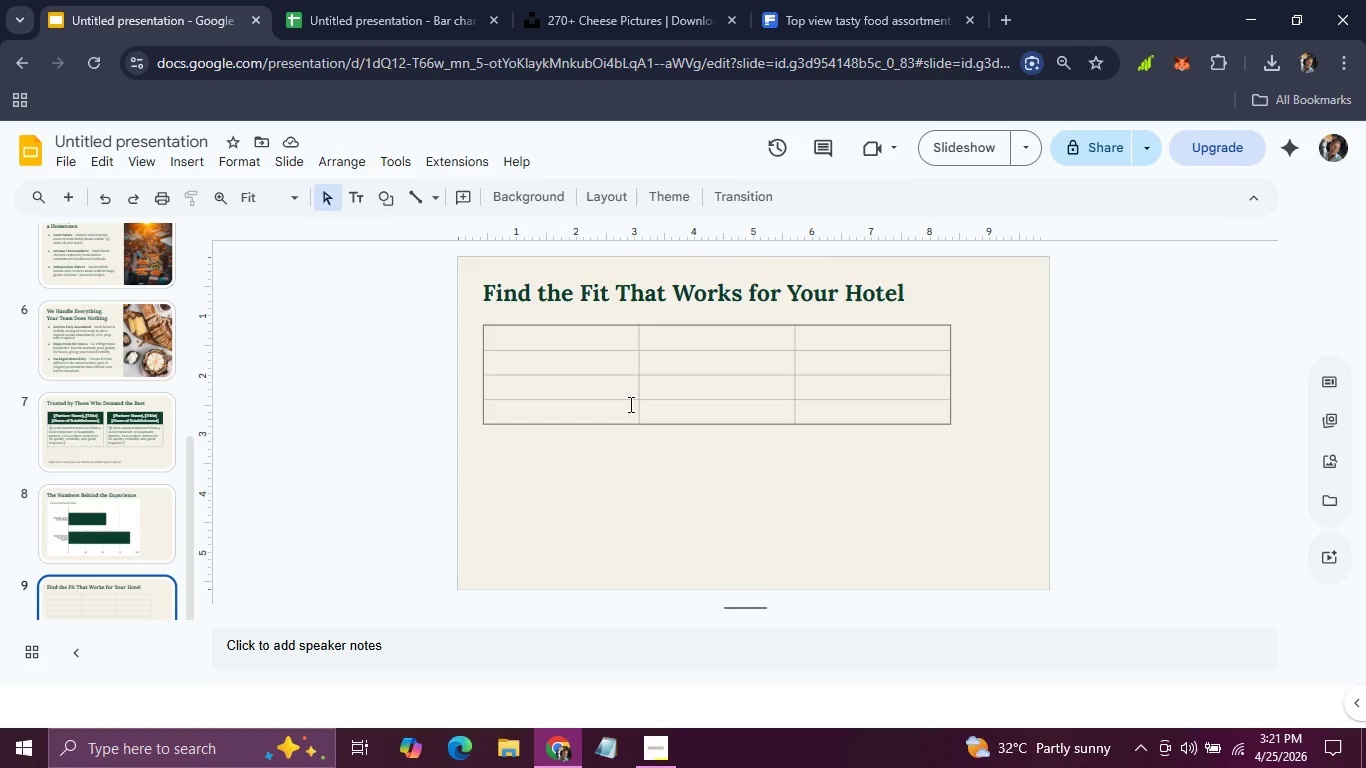 
left_click([629, 404])
 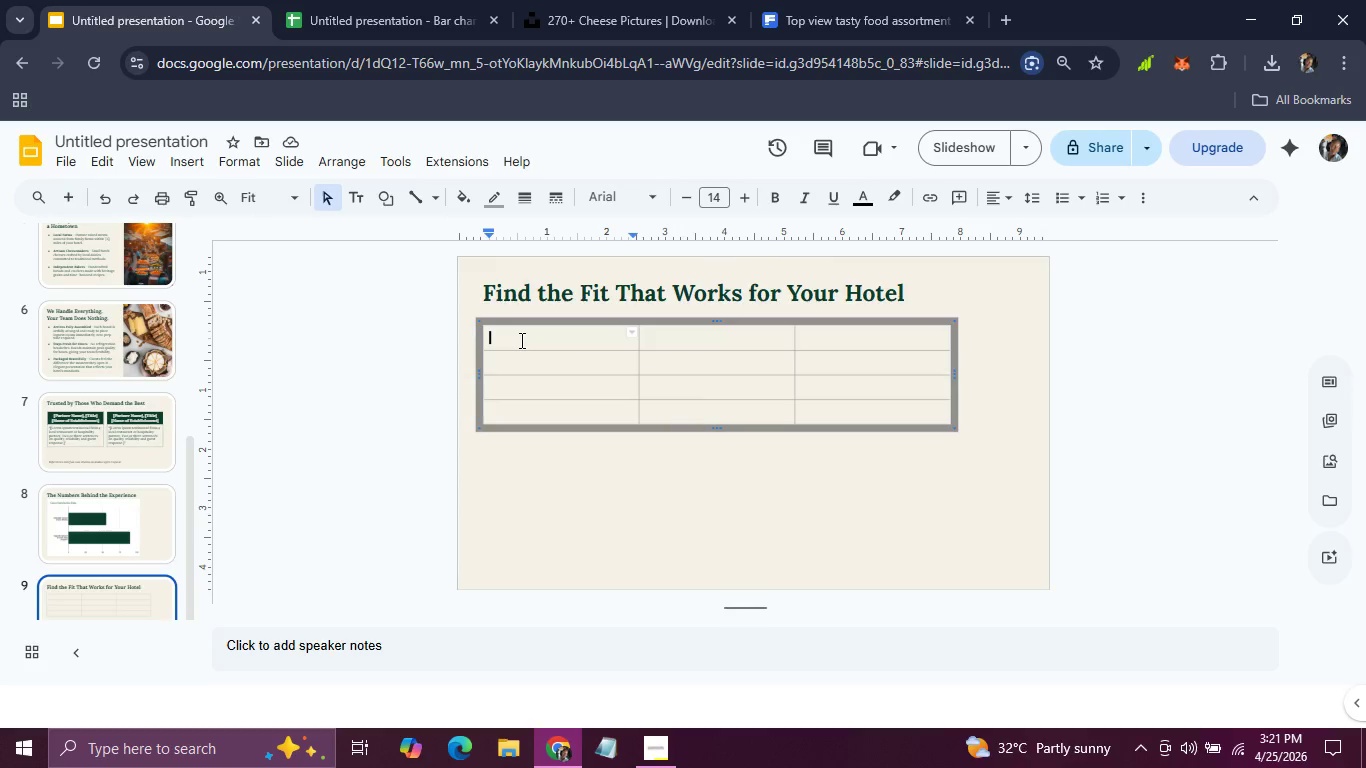 
double_click([520, 340])
 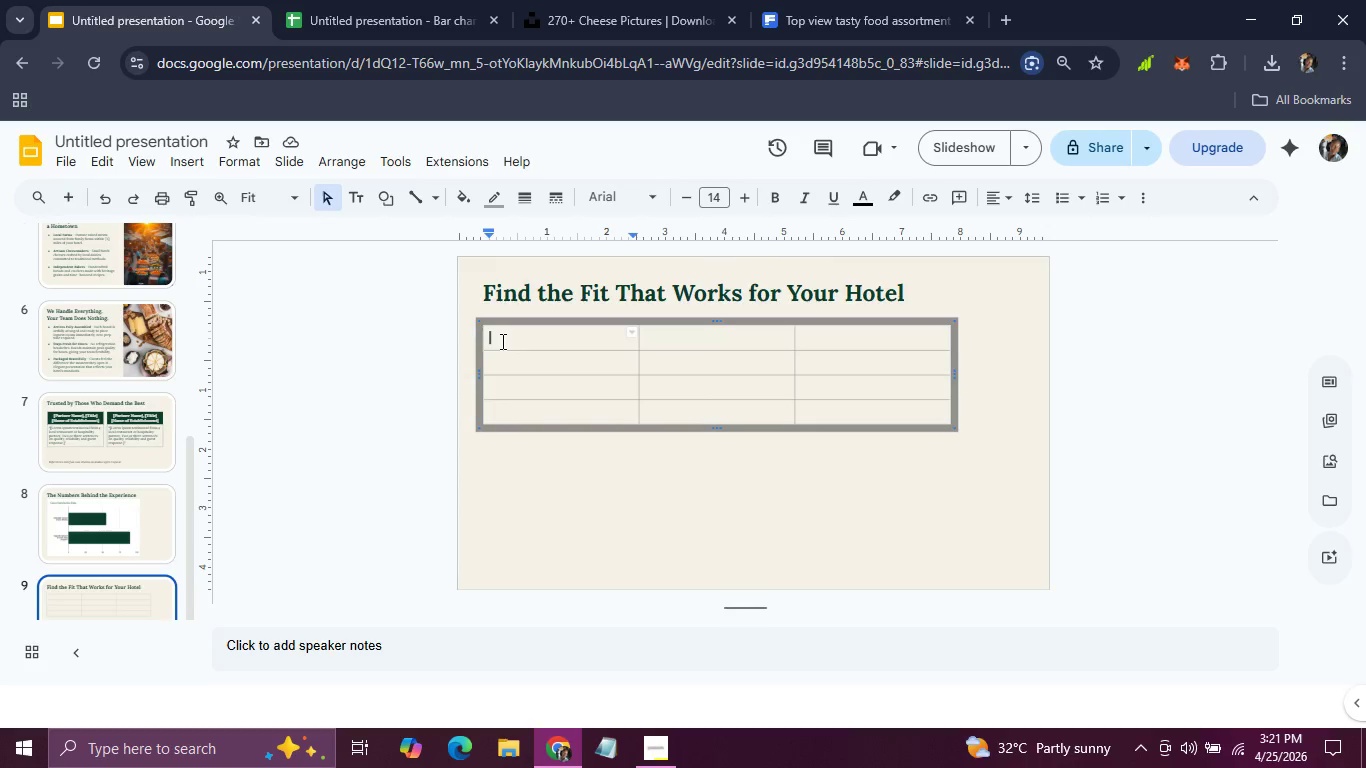 
left_click_drag(start_coordinate=[493, 341], to_coordinate=[879, 340])
 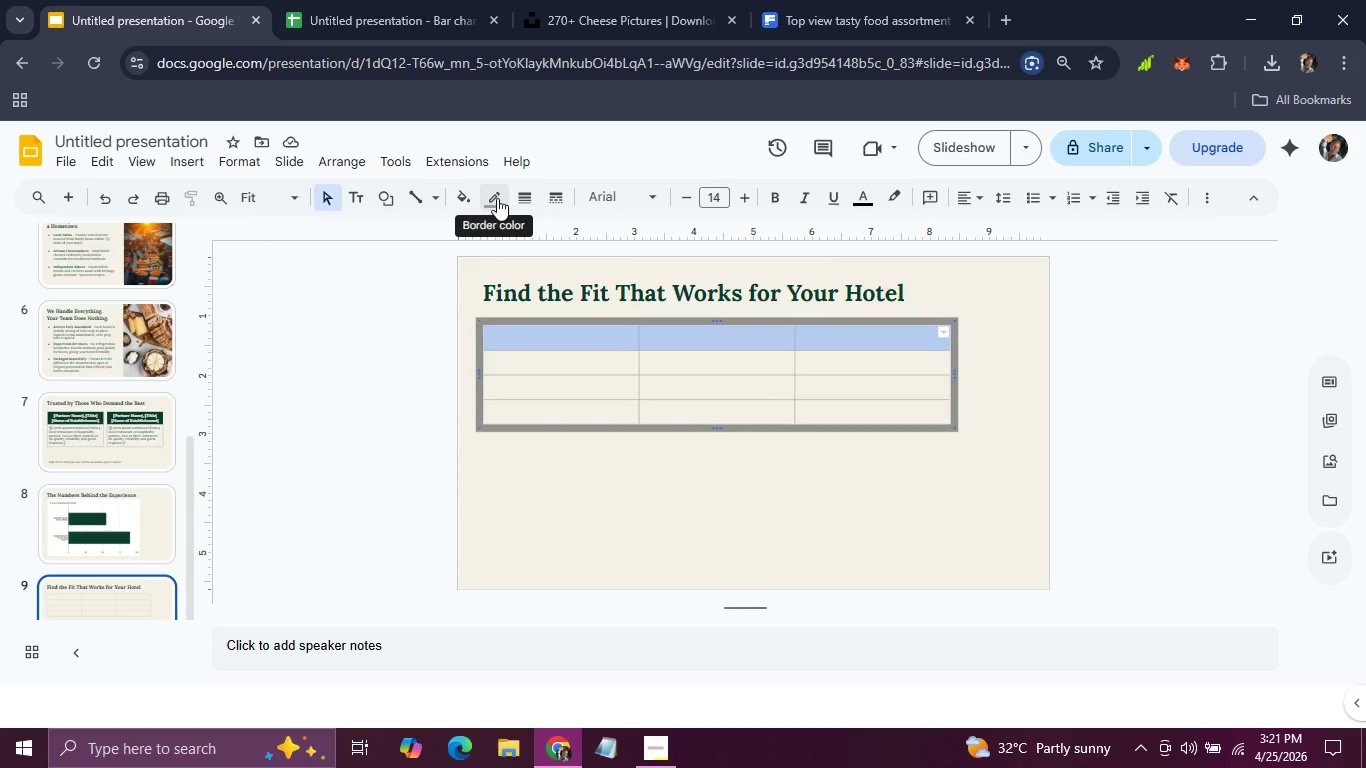 
left_click([497, 198])
 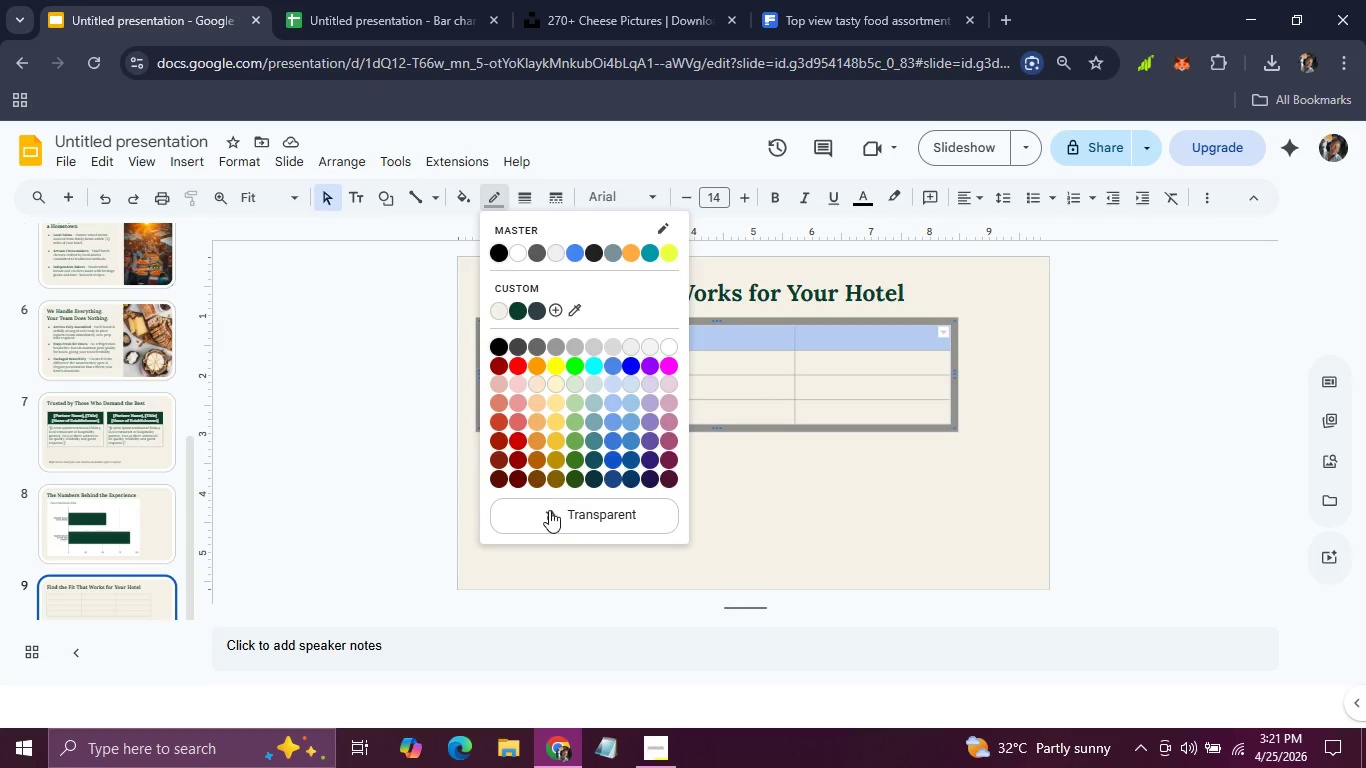 
left_click([549, 510])
 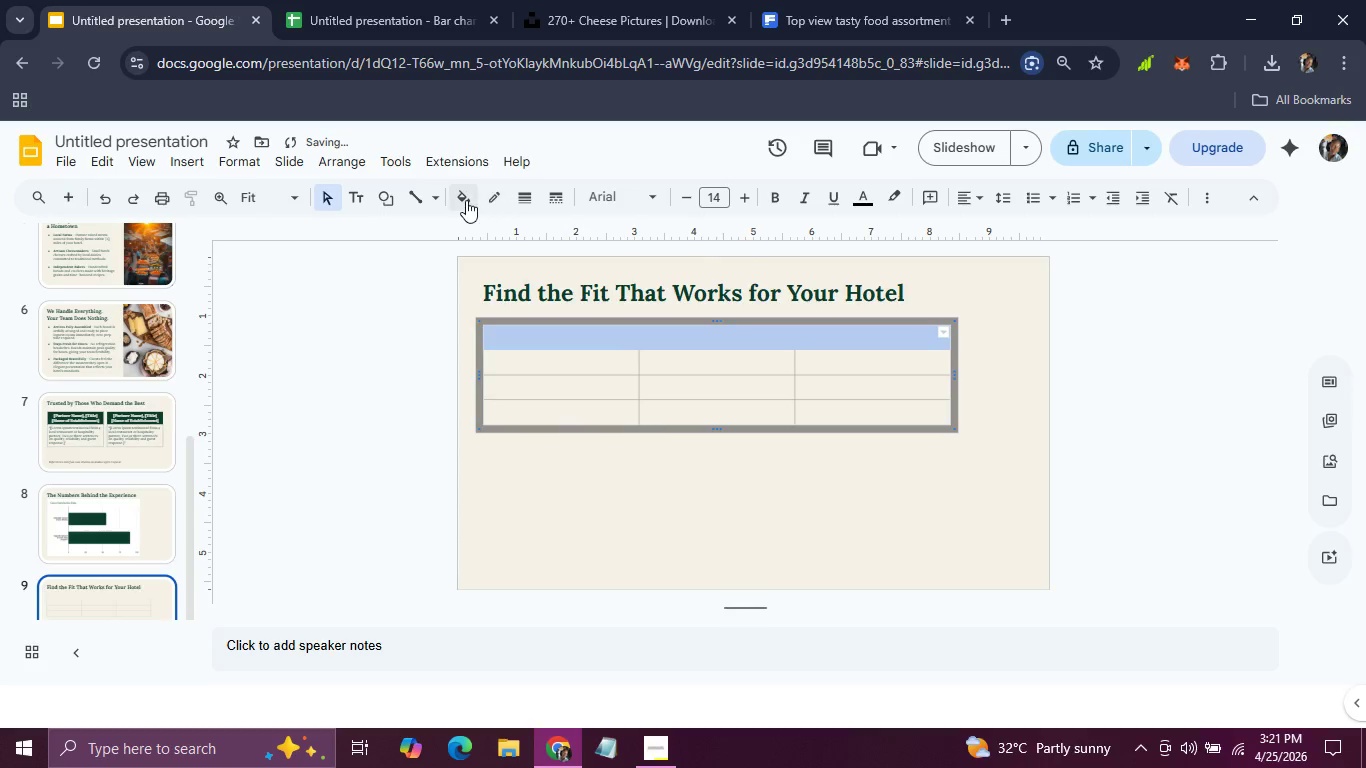 
left_click([466, 200])
 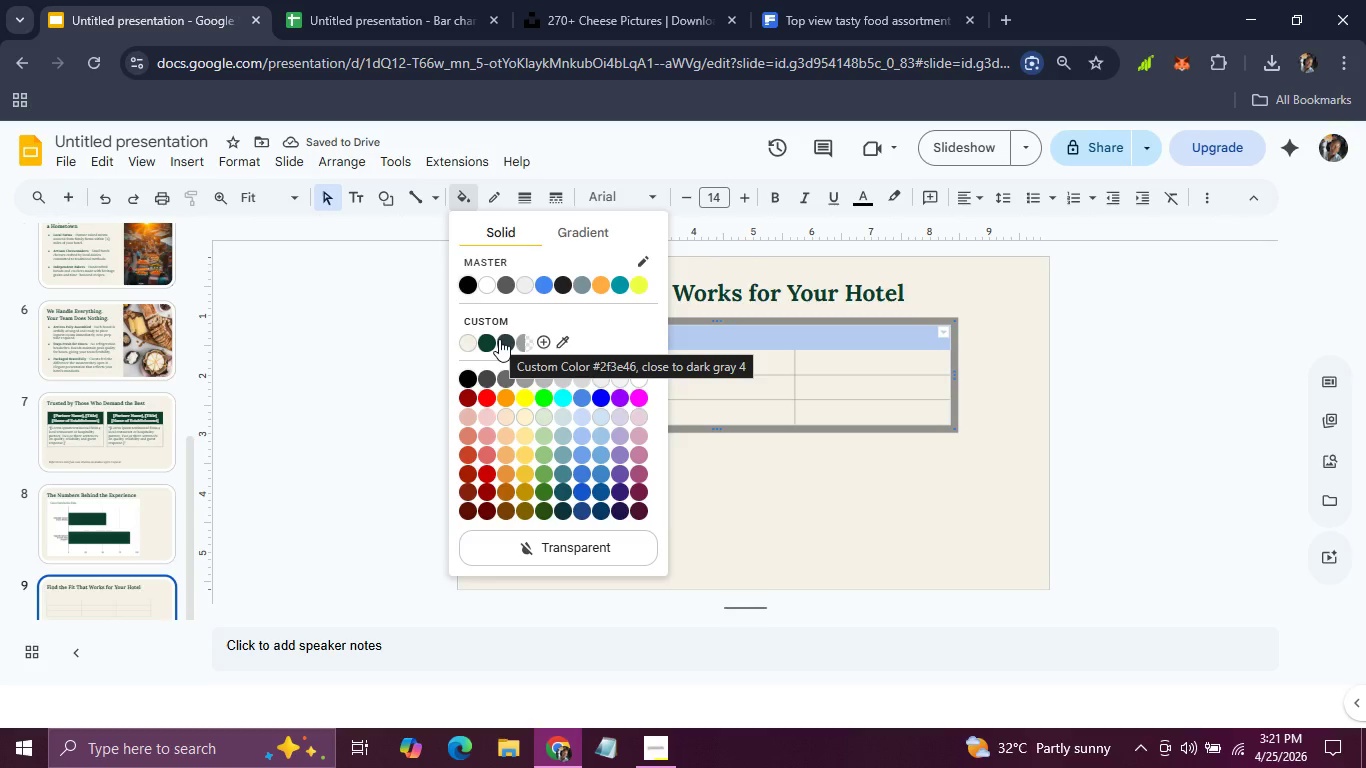 
left_click([482, 342])
 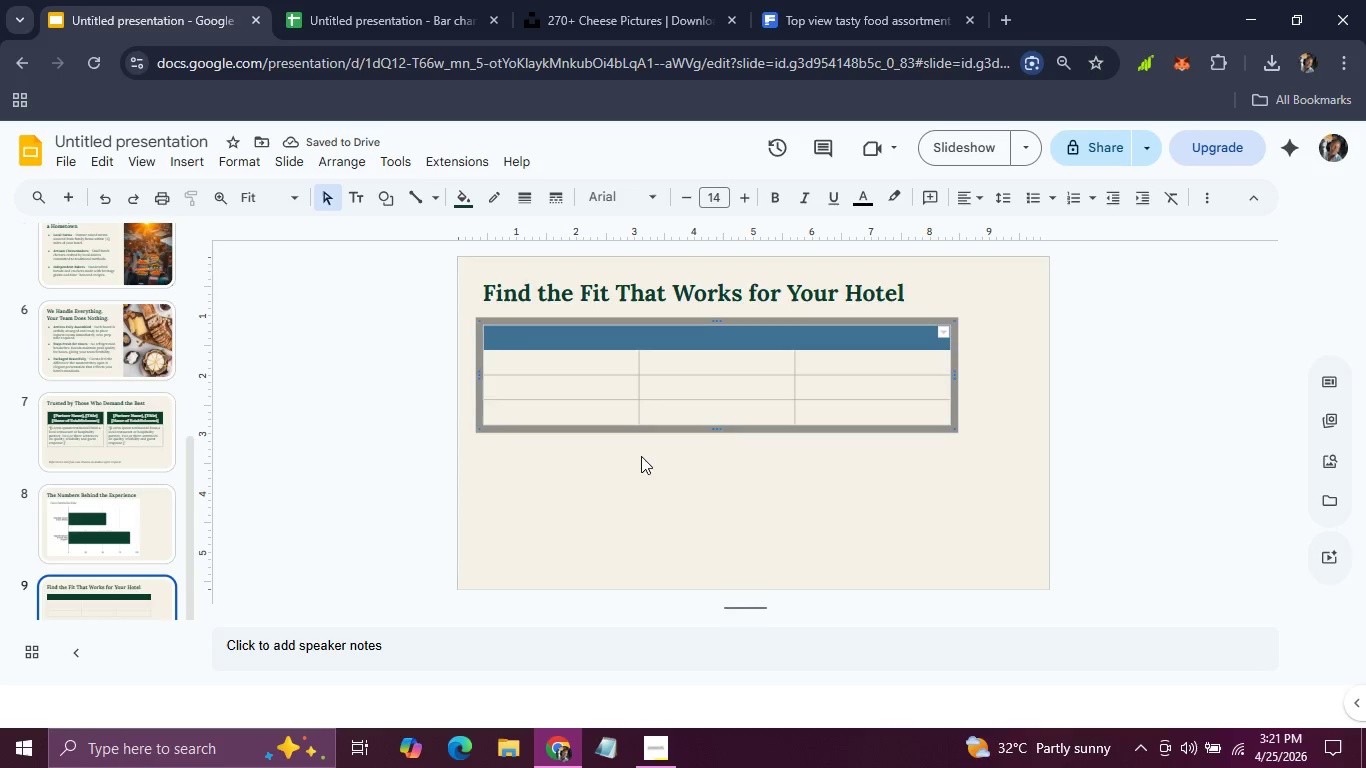 
left_click([641, 456])
 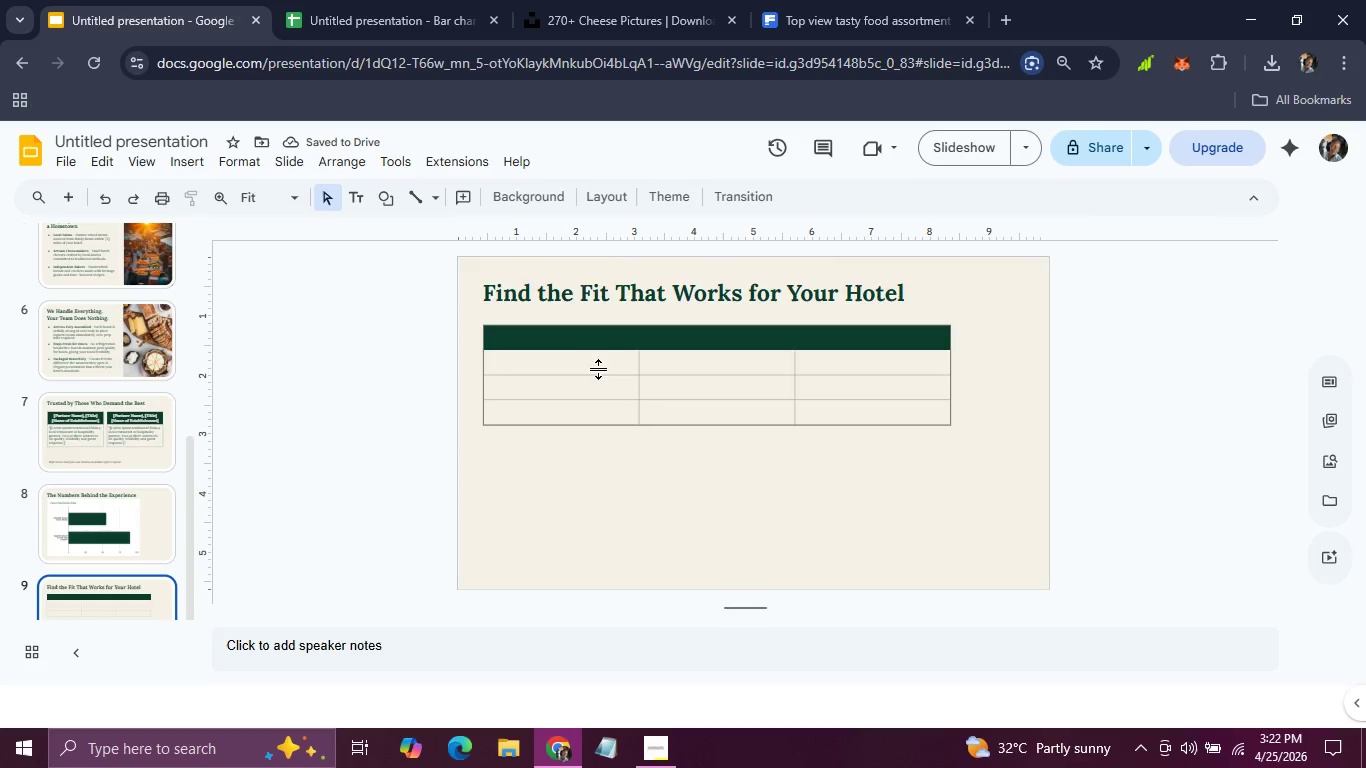 
left_click([597, 363])
 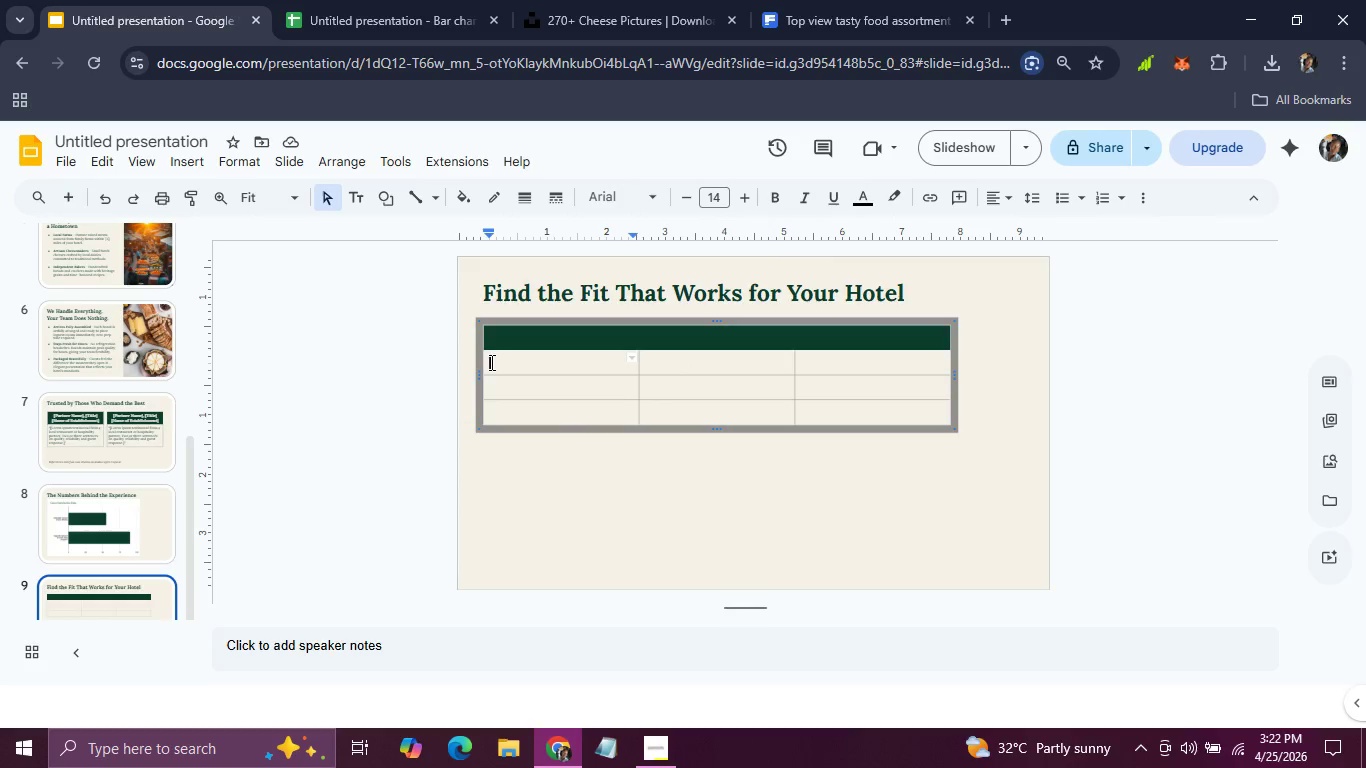 
left_click_drag(start_coordinate=[490, 361], to_coordinate=[912, 404])
 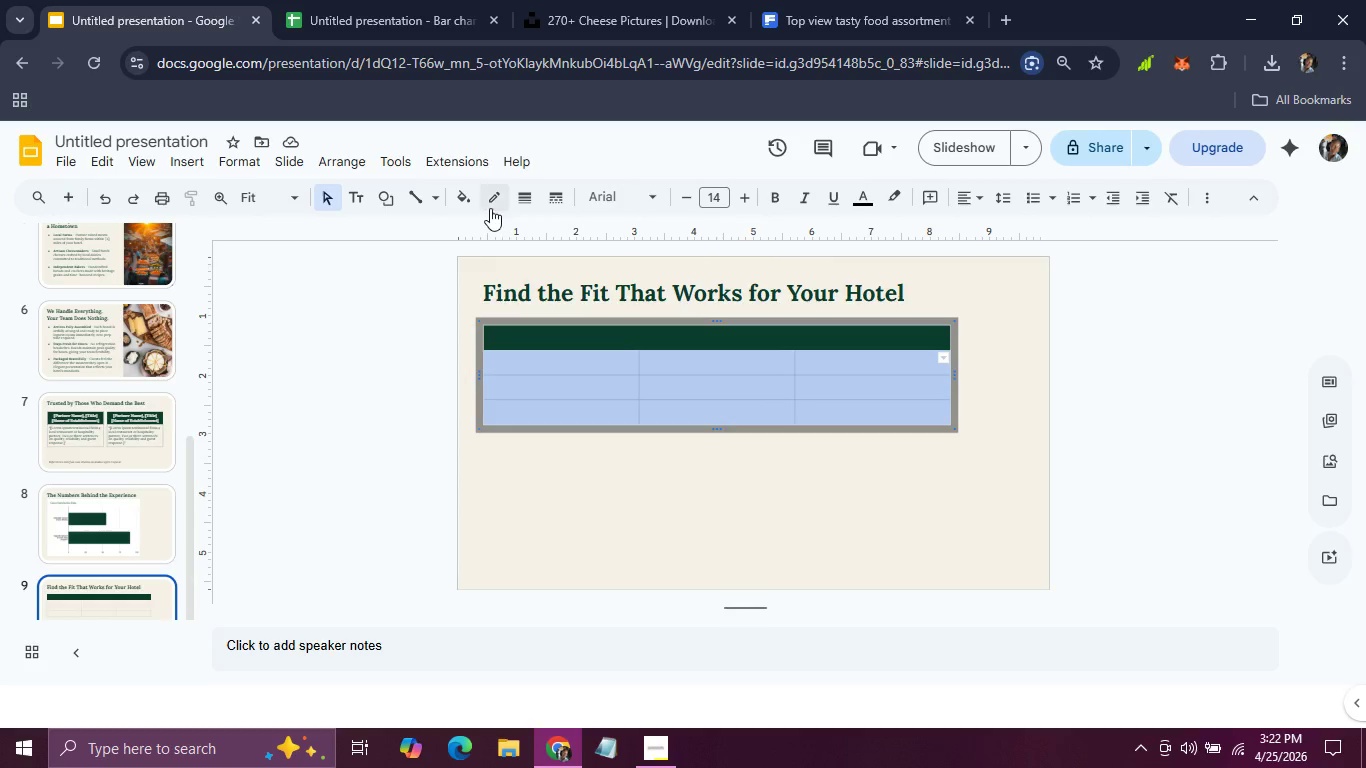 
left_click([490, 208])
 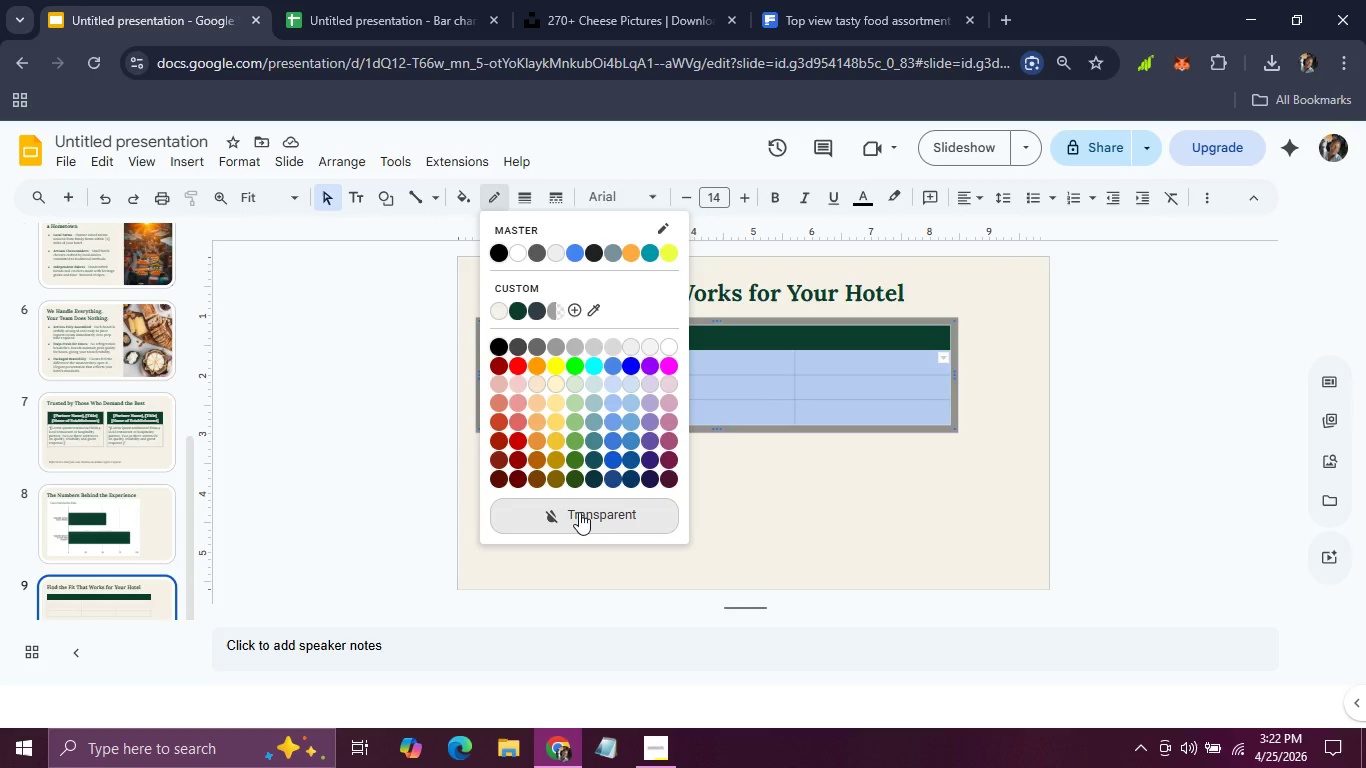 
left_click([579, 512])
 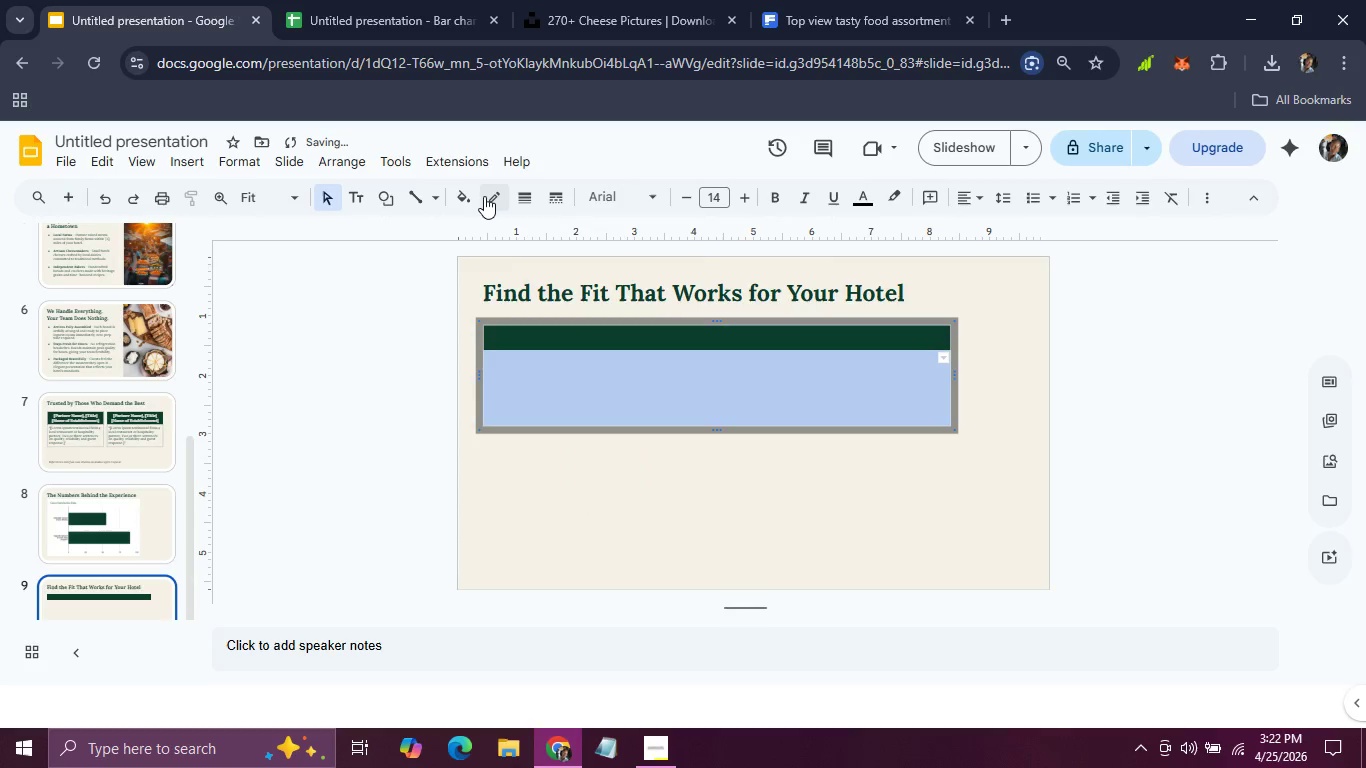 
left_click([484, 196])
 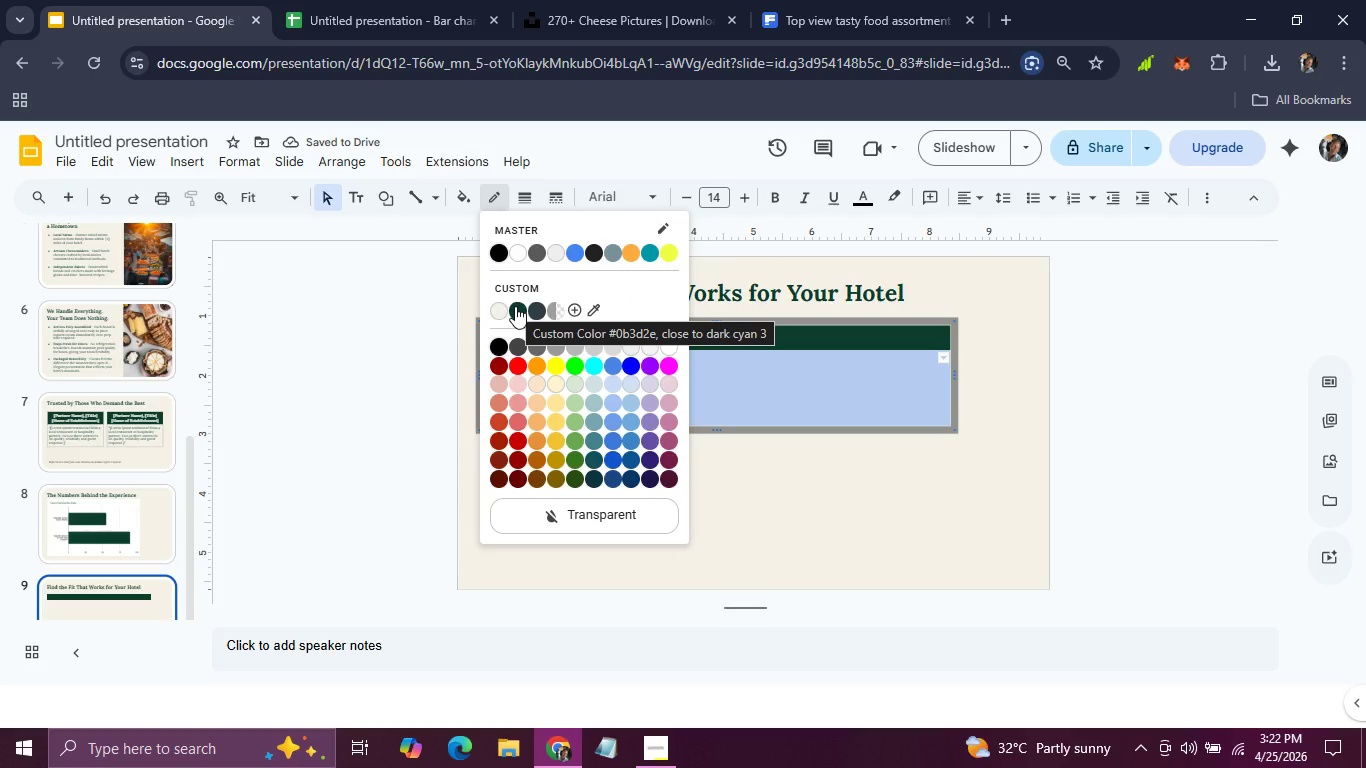 
left_click([515, 306])
 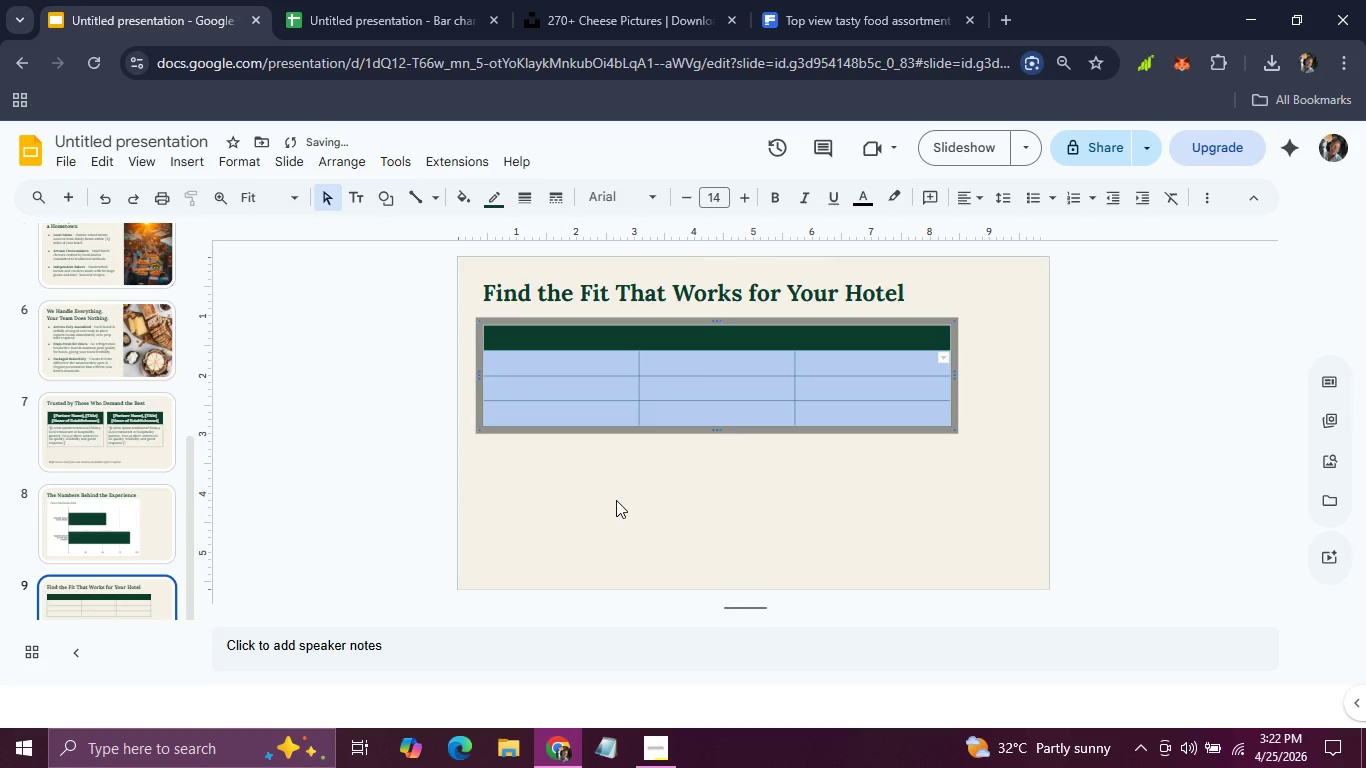 
left_click([616, 500])
 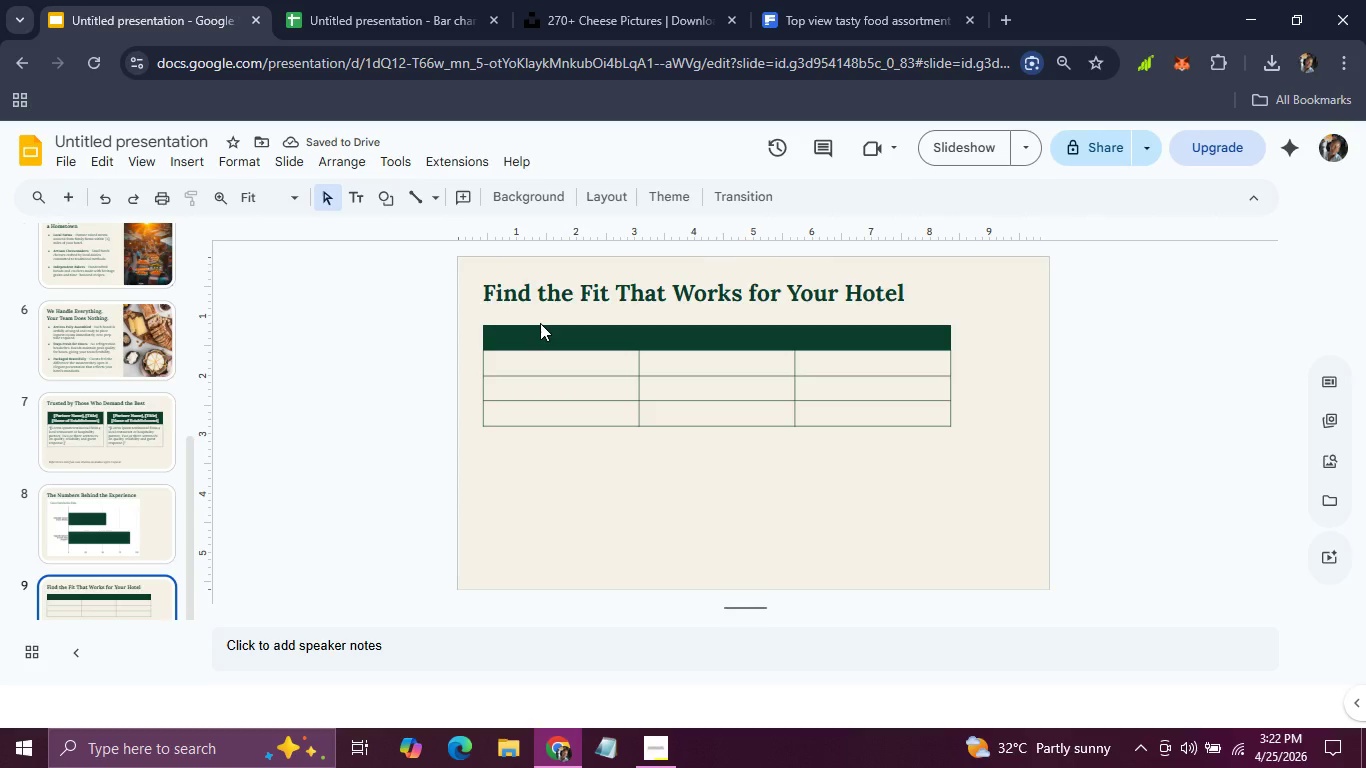 
wait(5.05)
 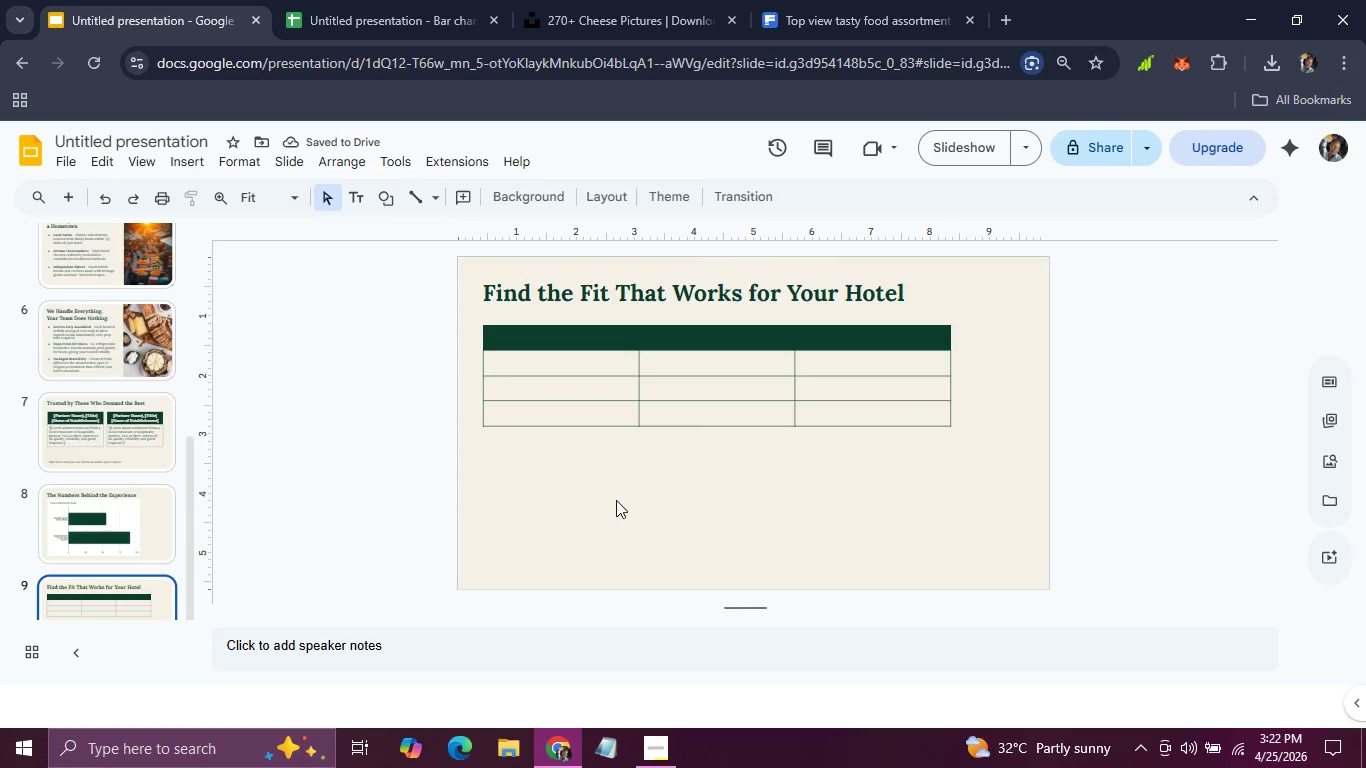 
left_click([542, 330])
 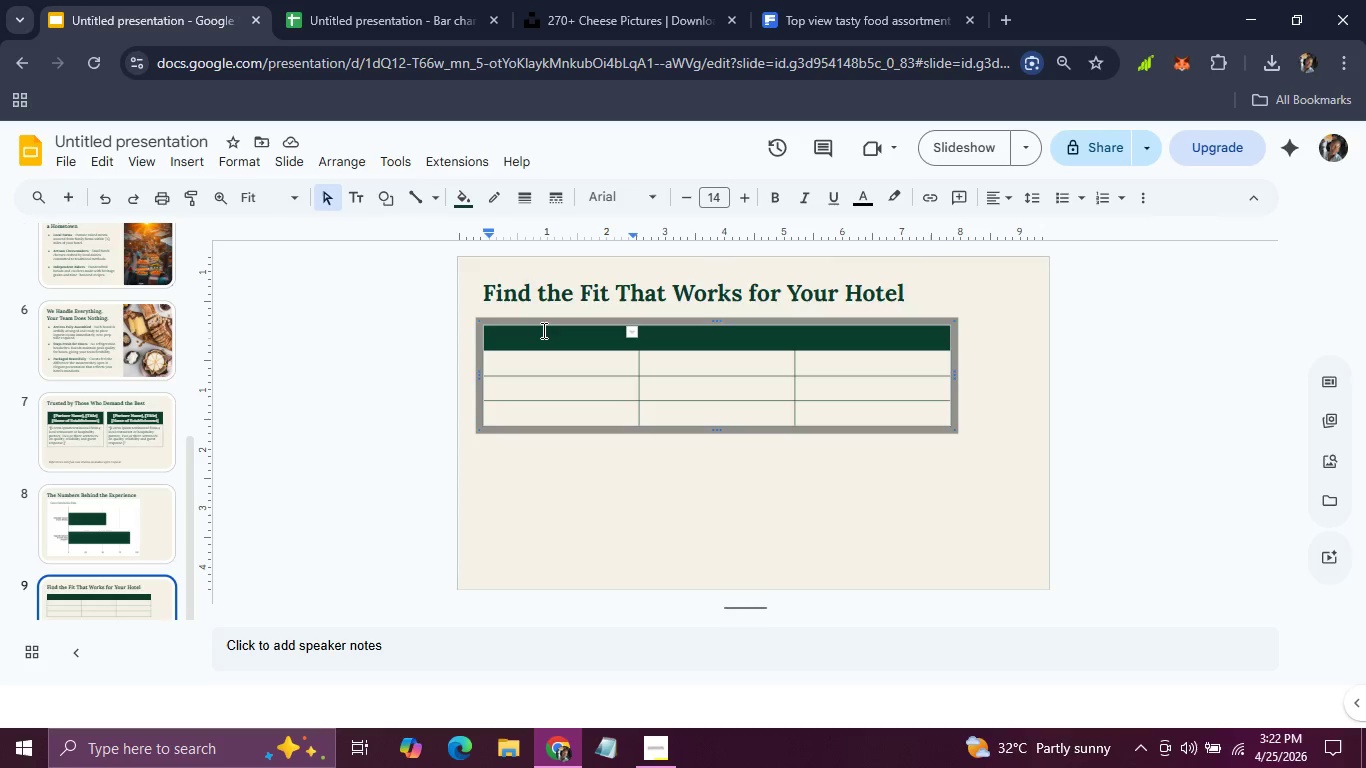 
type(Tier)
 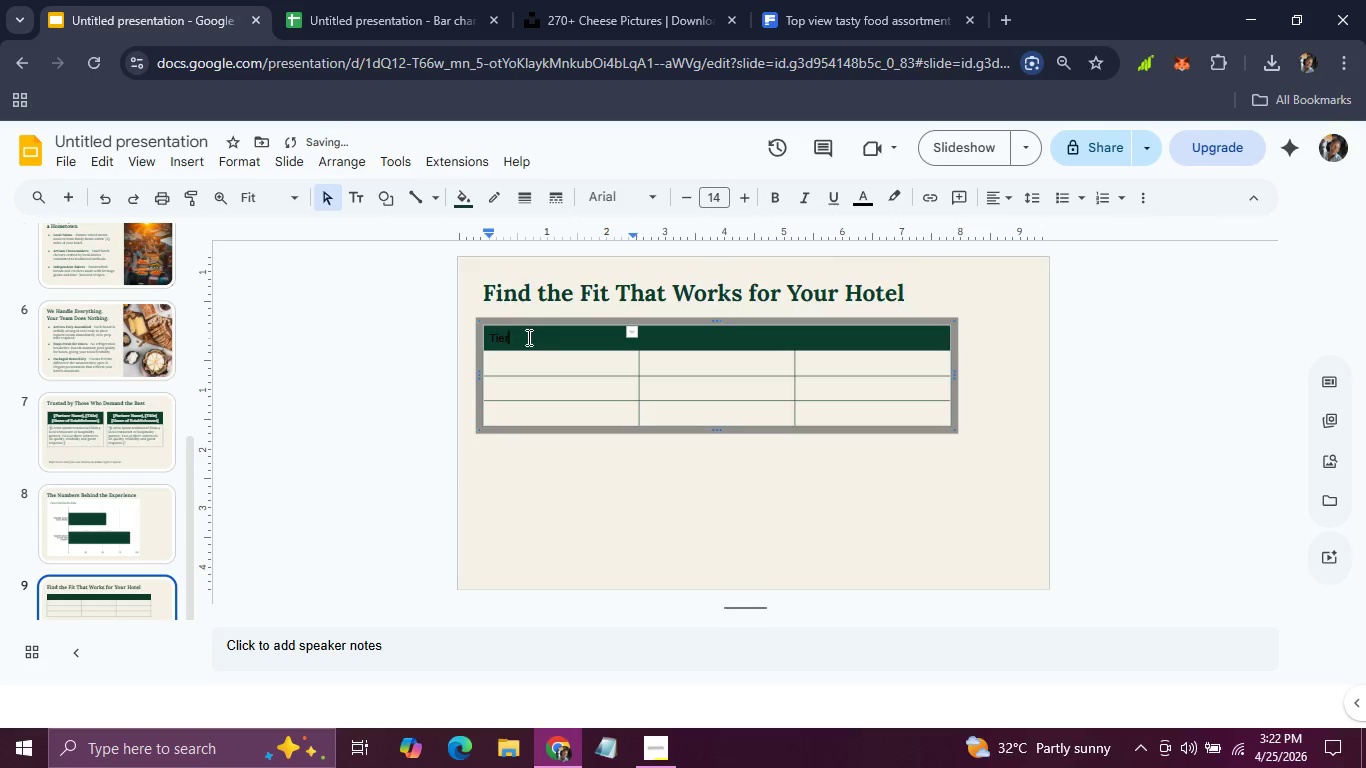 
left_click_drag(start_coordinate=[524, 338], to_coordinate=[482, 337])
 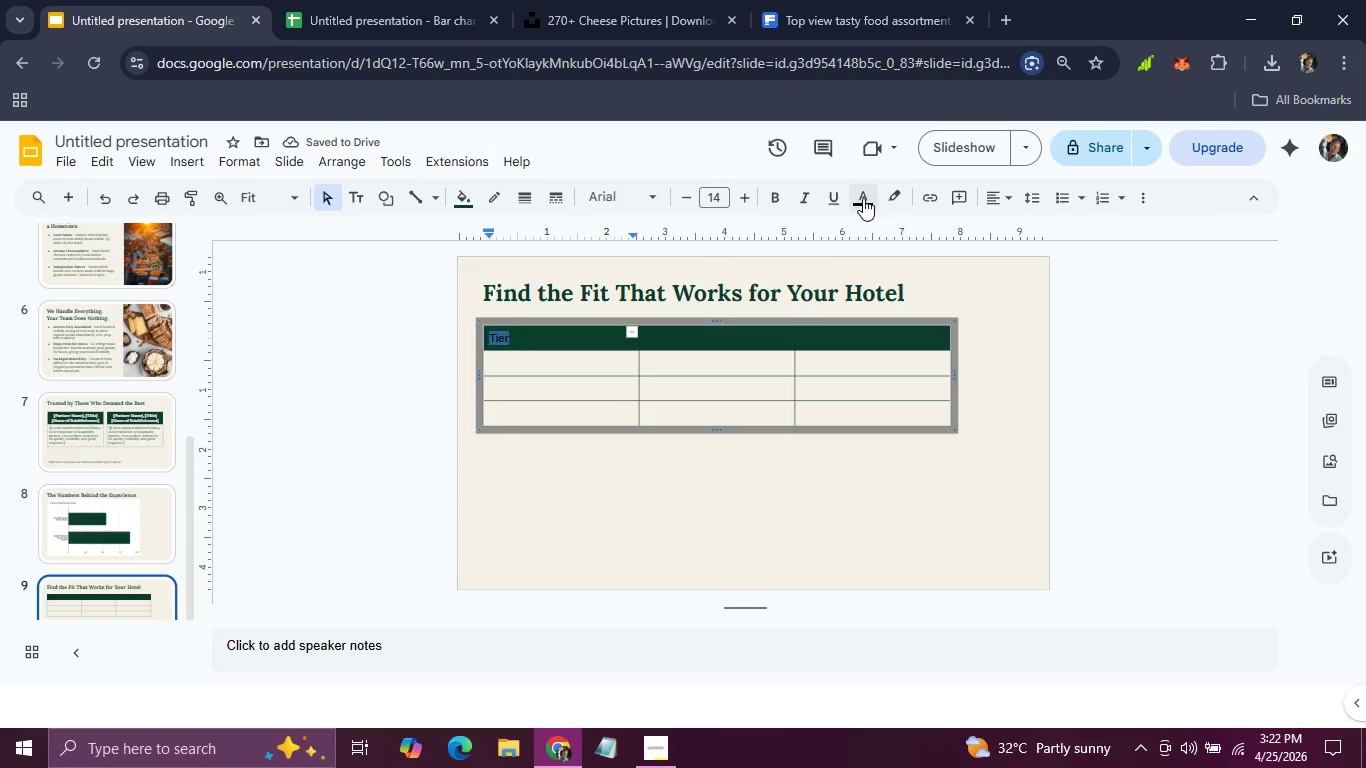 
left_click([863, 198])
 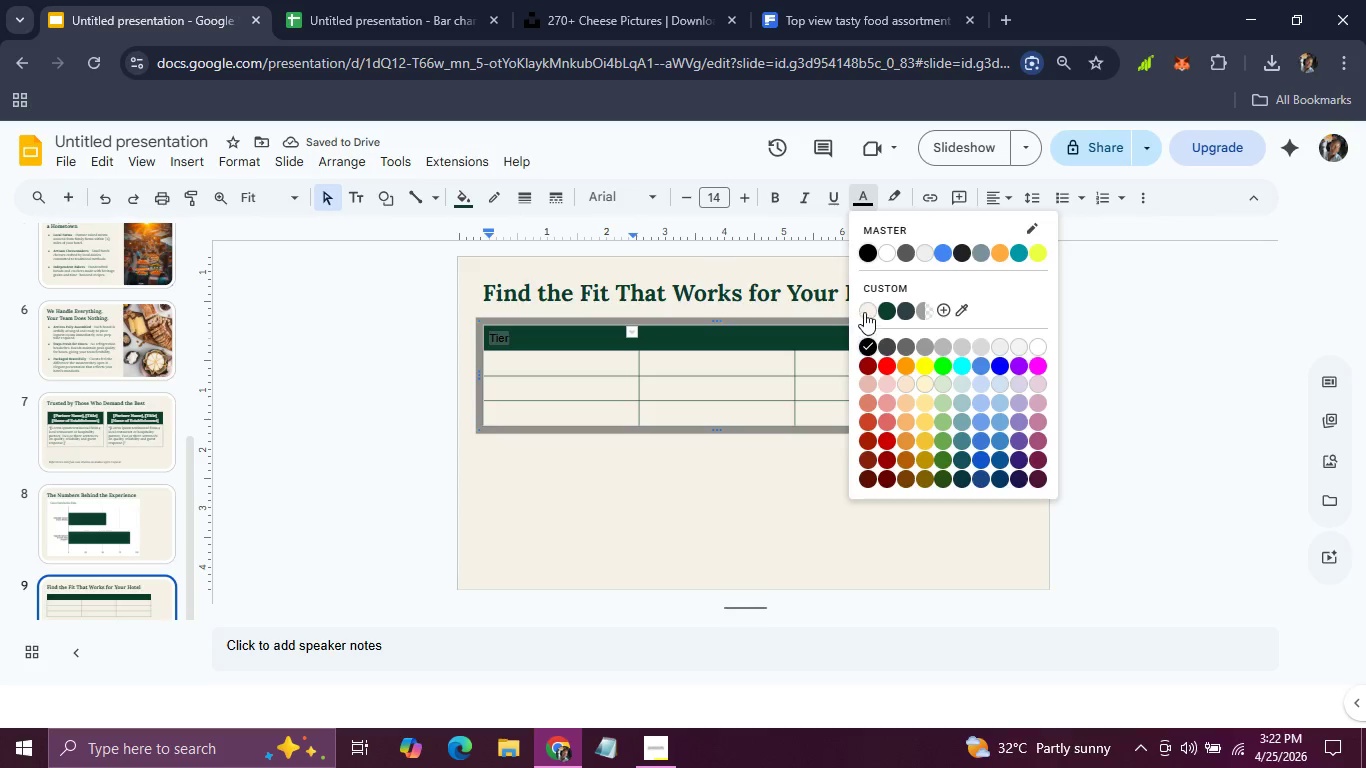 
left_click([865, 312])
 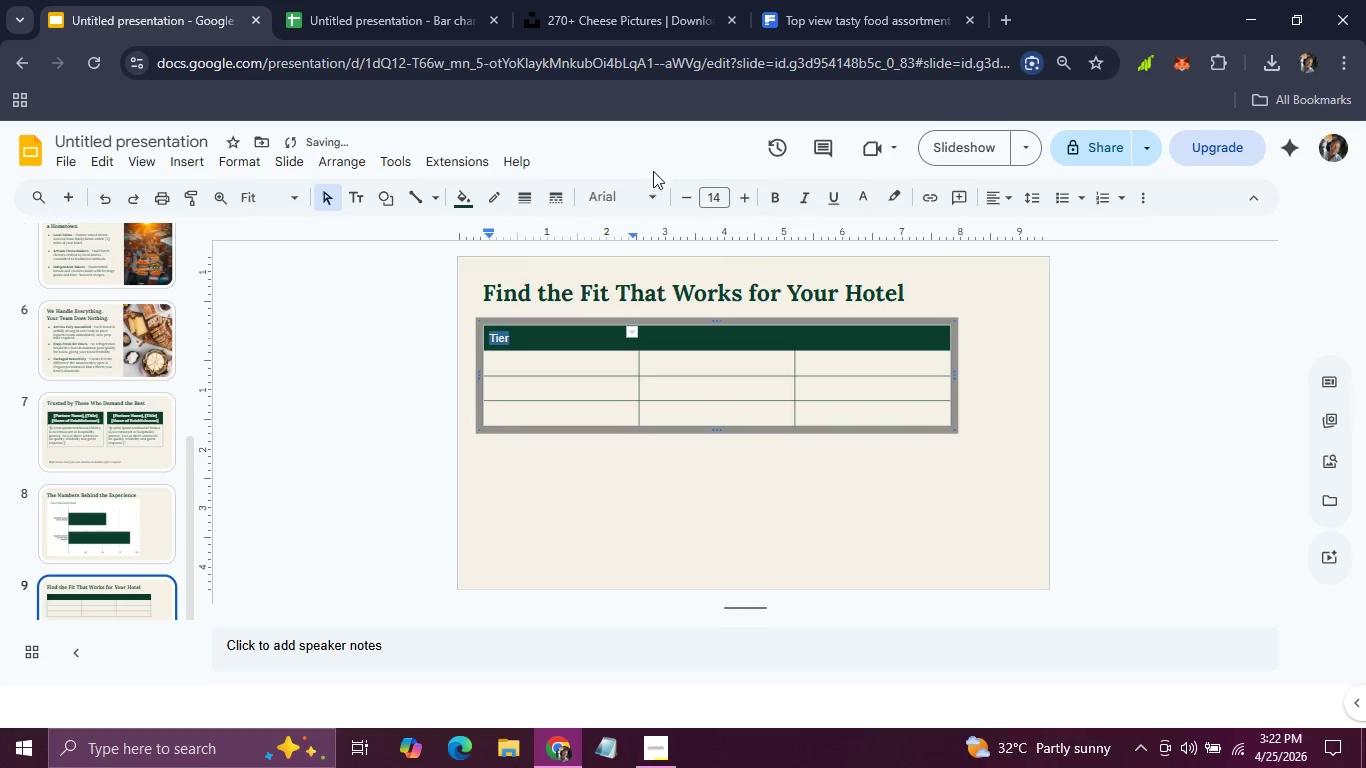 
left_click([645, 197])
 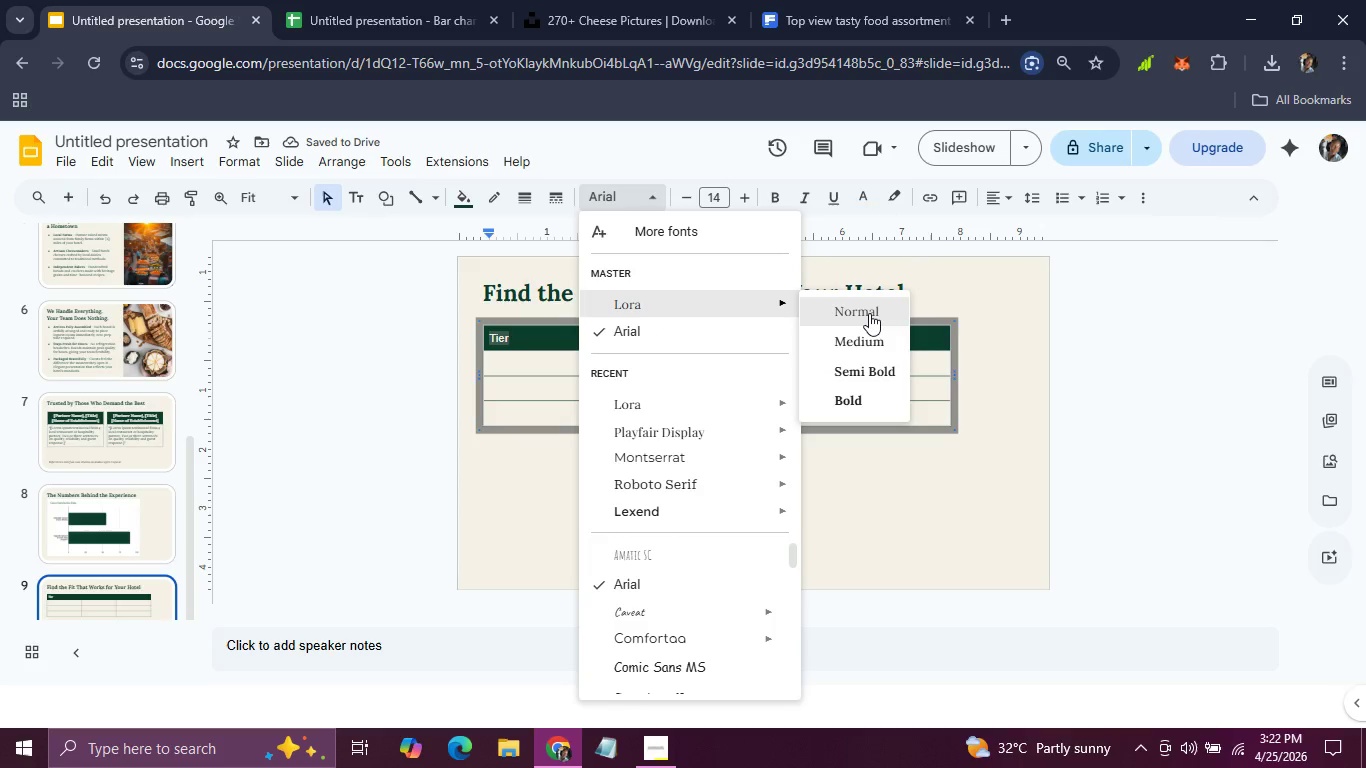 
left_click([869, 338])
 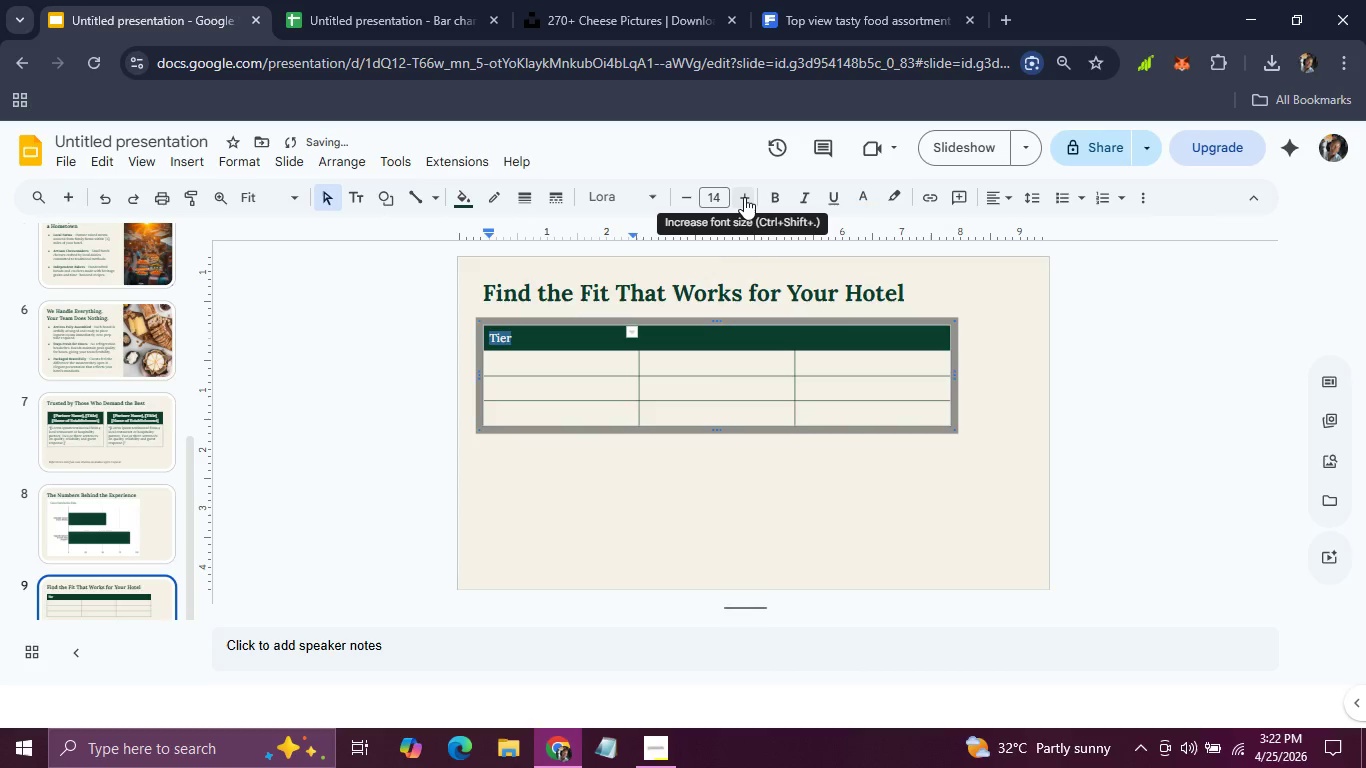 
double_click([744, 197])
 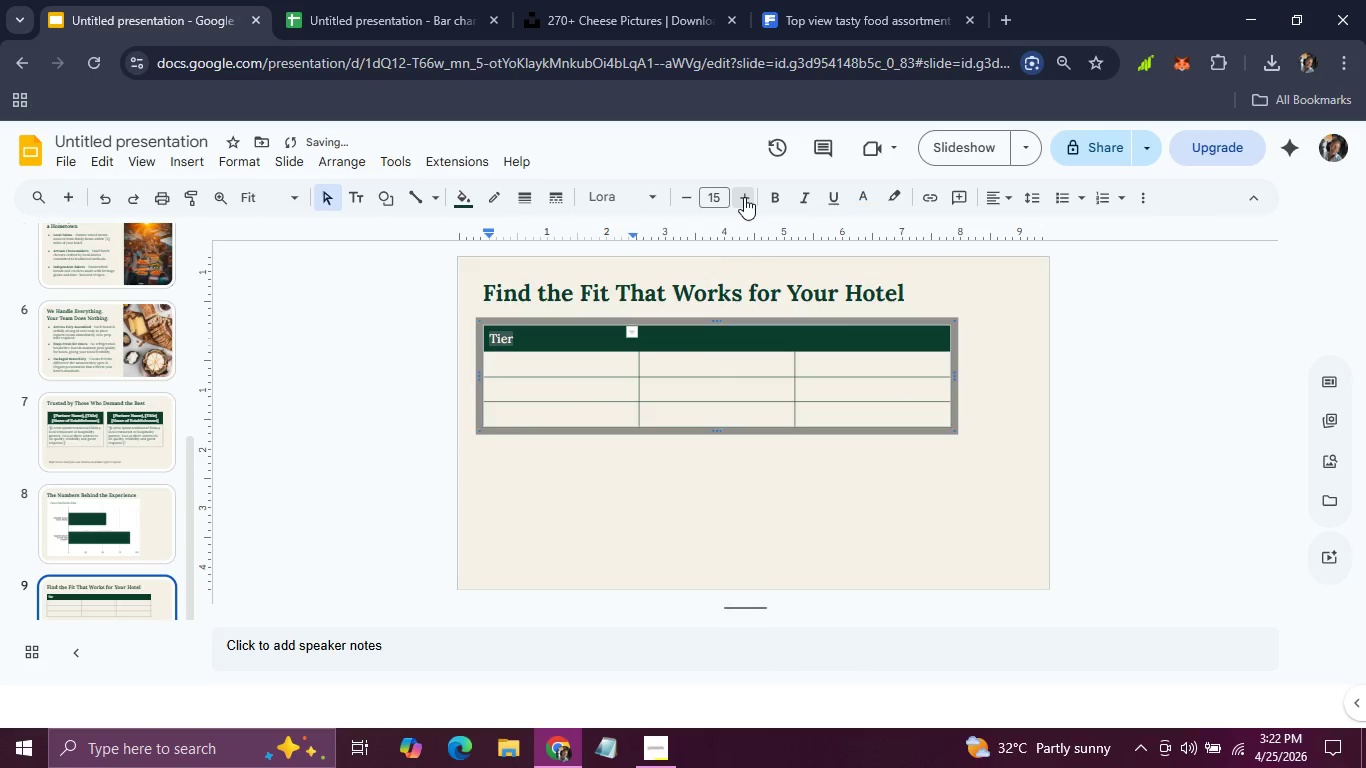 
triple_click([744, 197])
 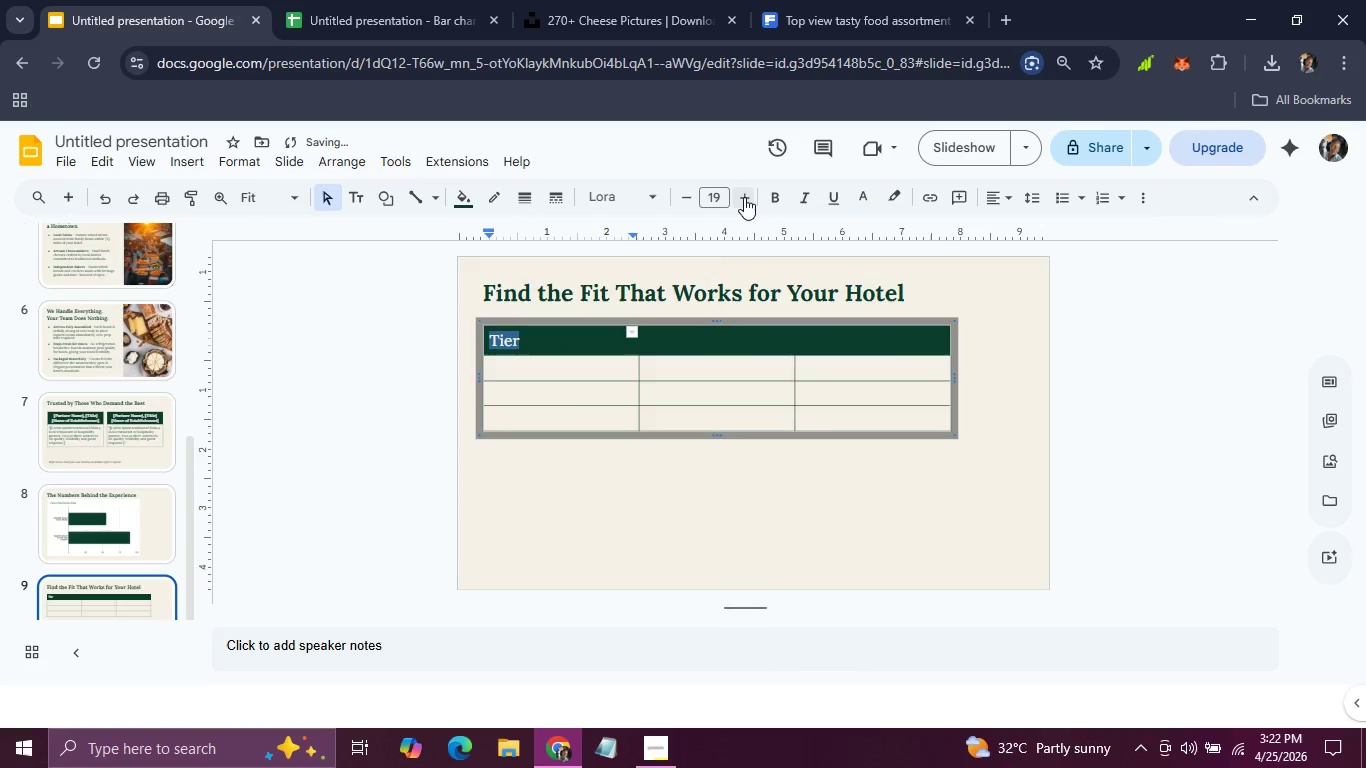 
triple_click([744, 197])
 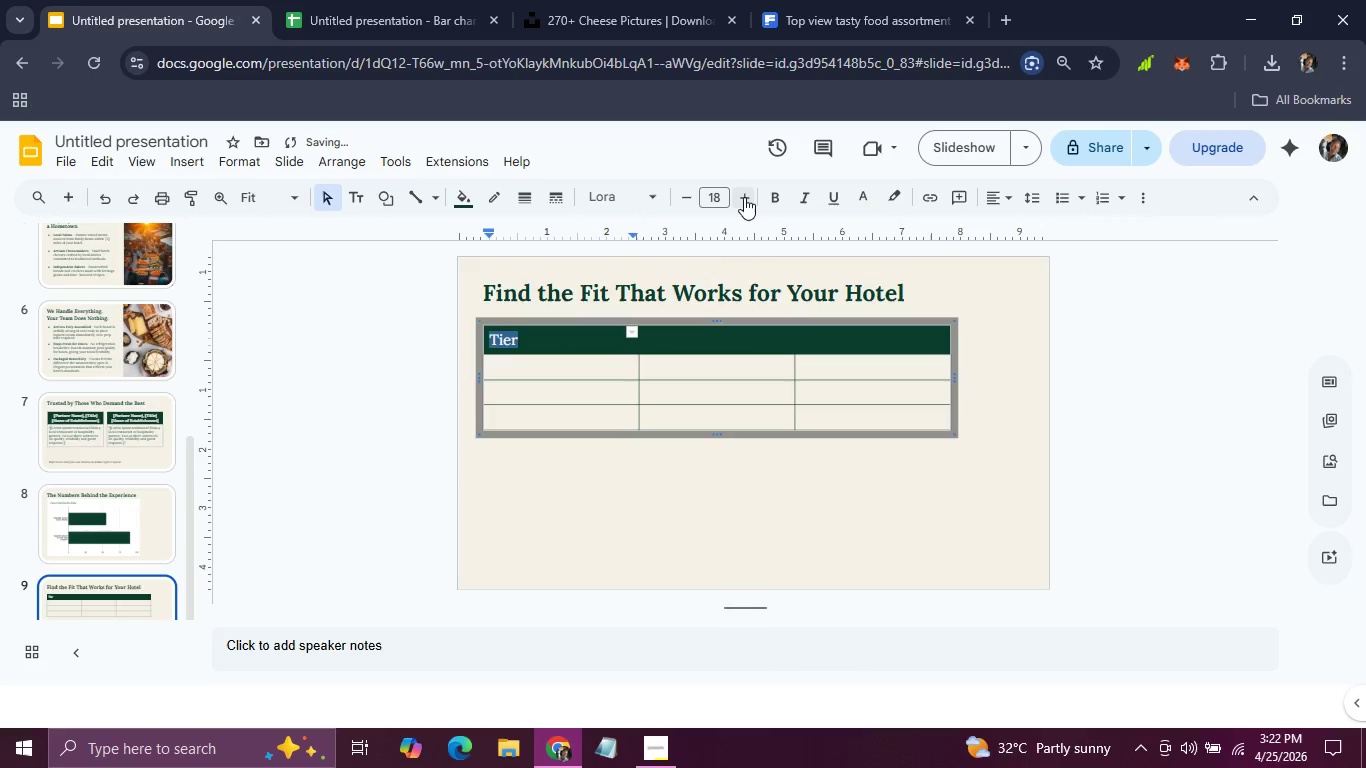 
triple_click([744, 197])
 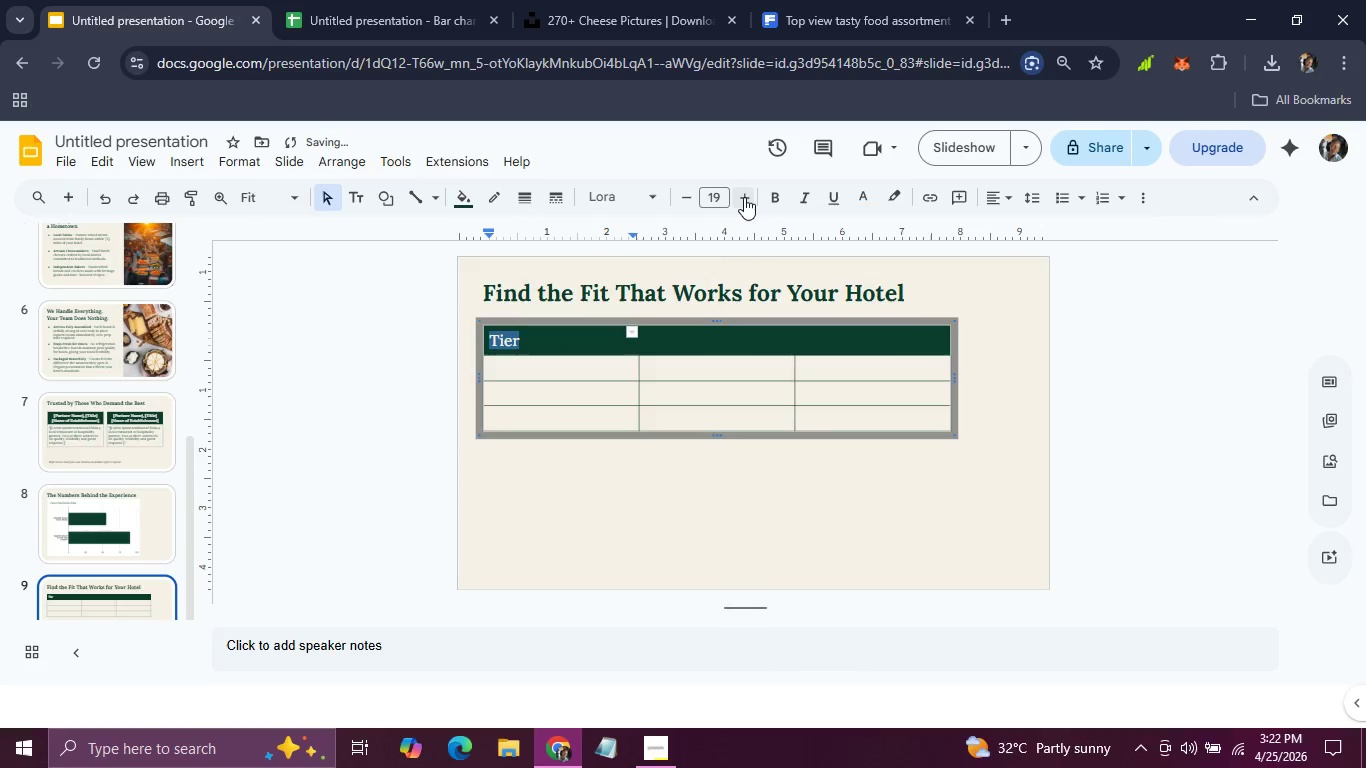 
triple_click([744, 197])
 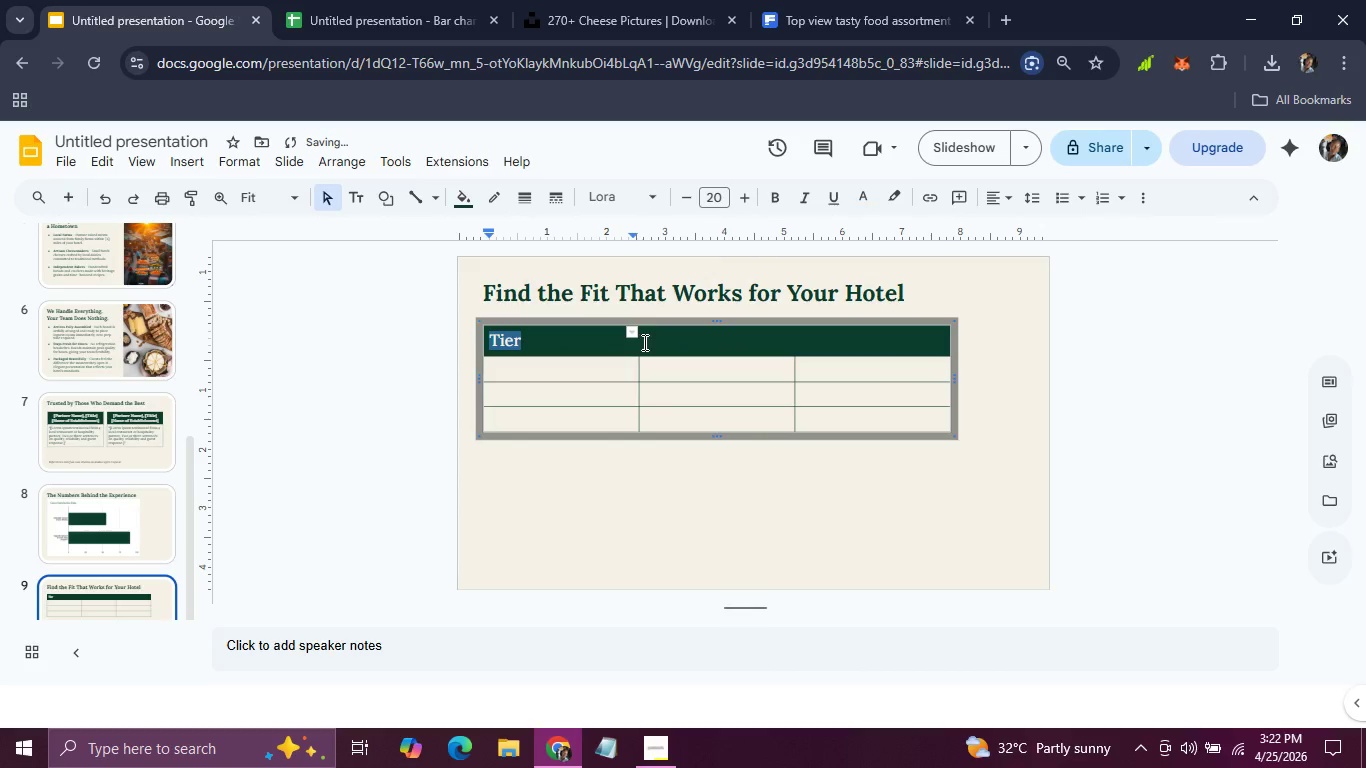 
left_click([650, 342])
 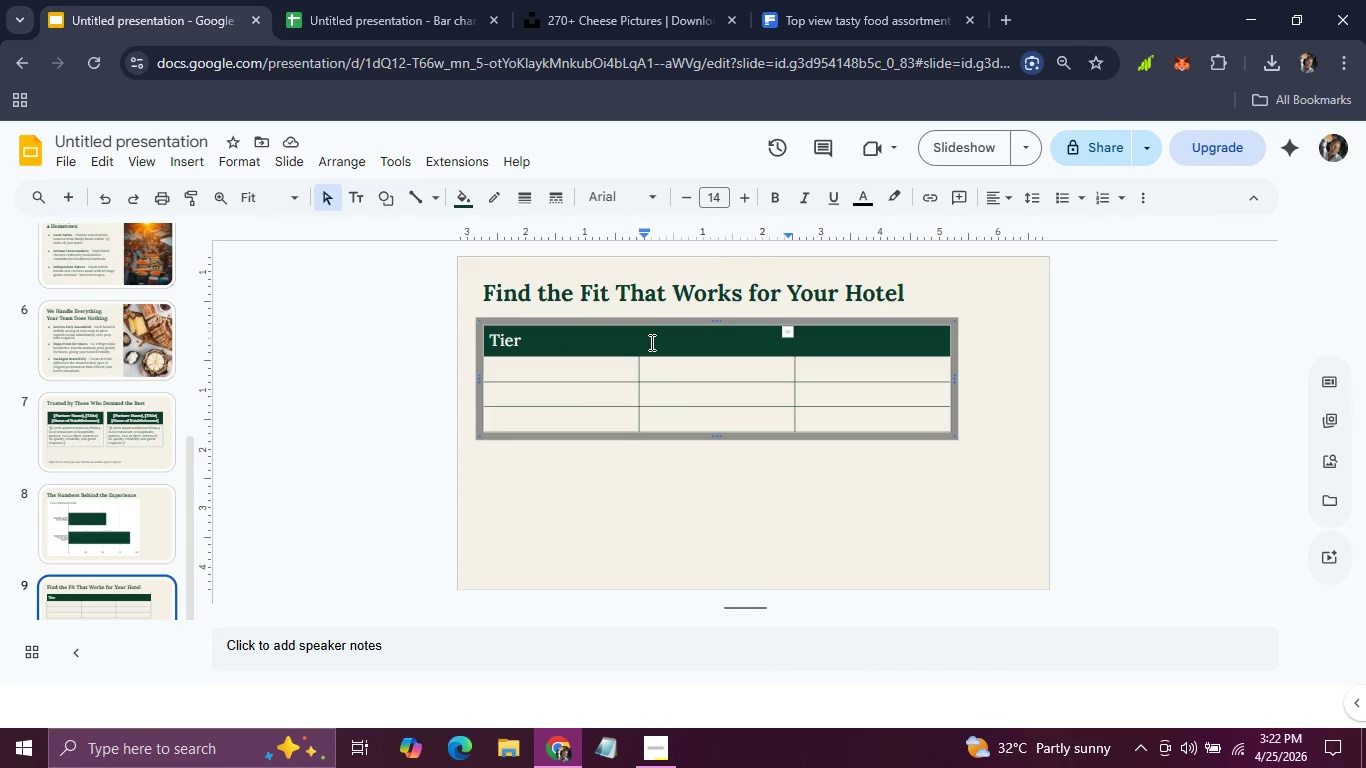 
left_click([650, 342])
 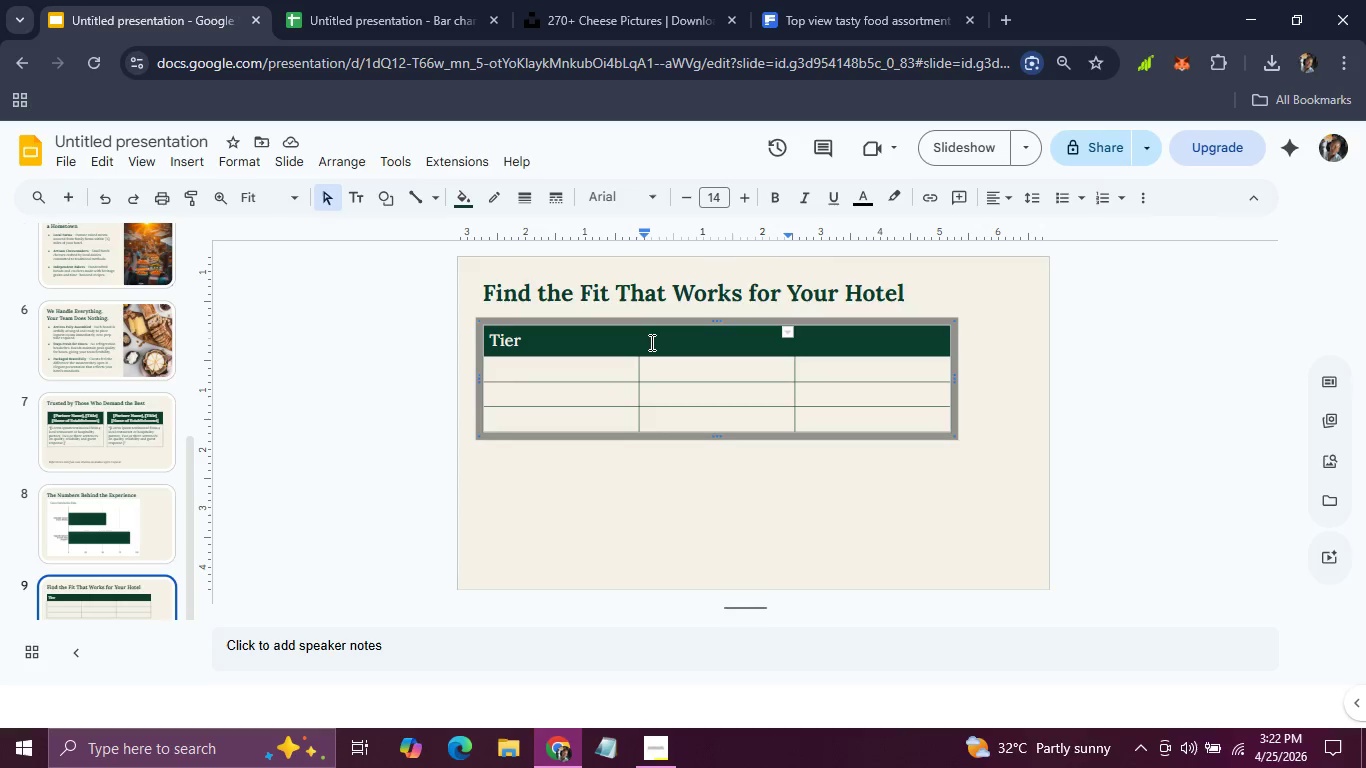 
type(Weekly Volume)
 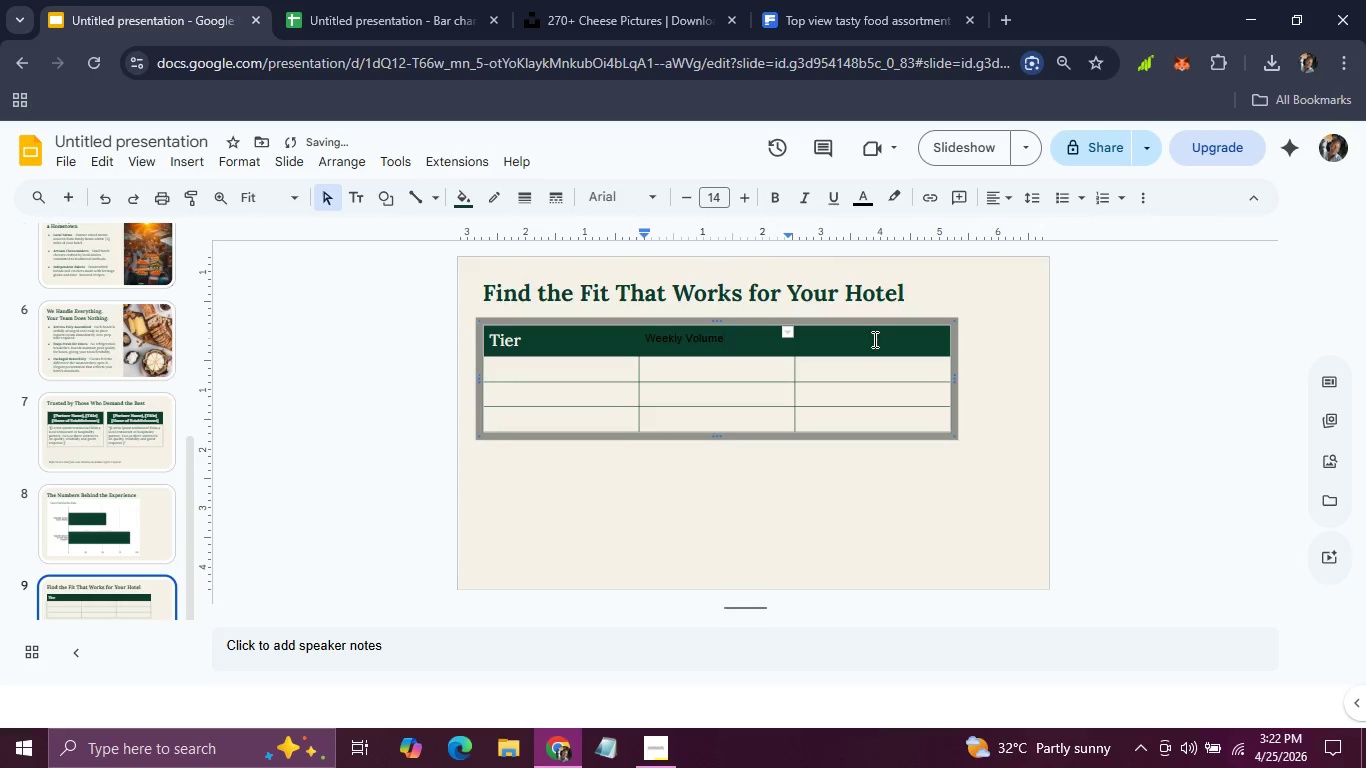 
left_click([873, 339])
 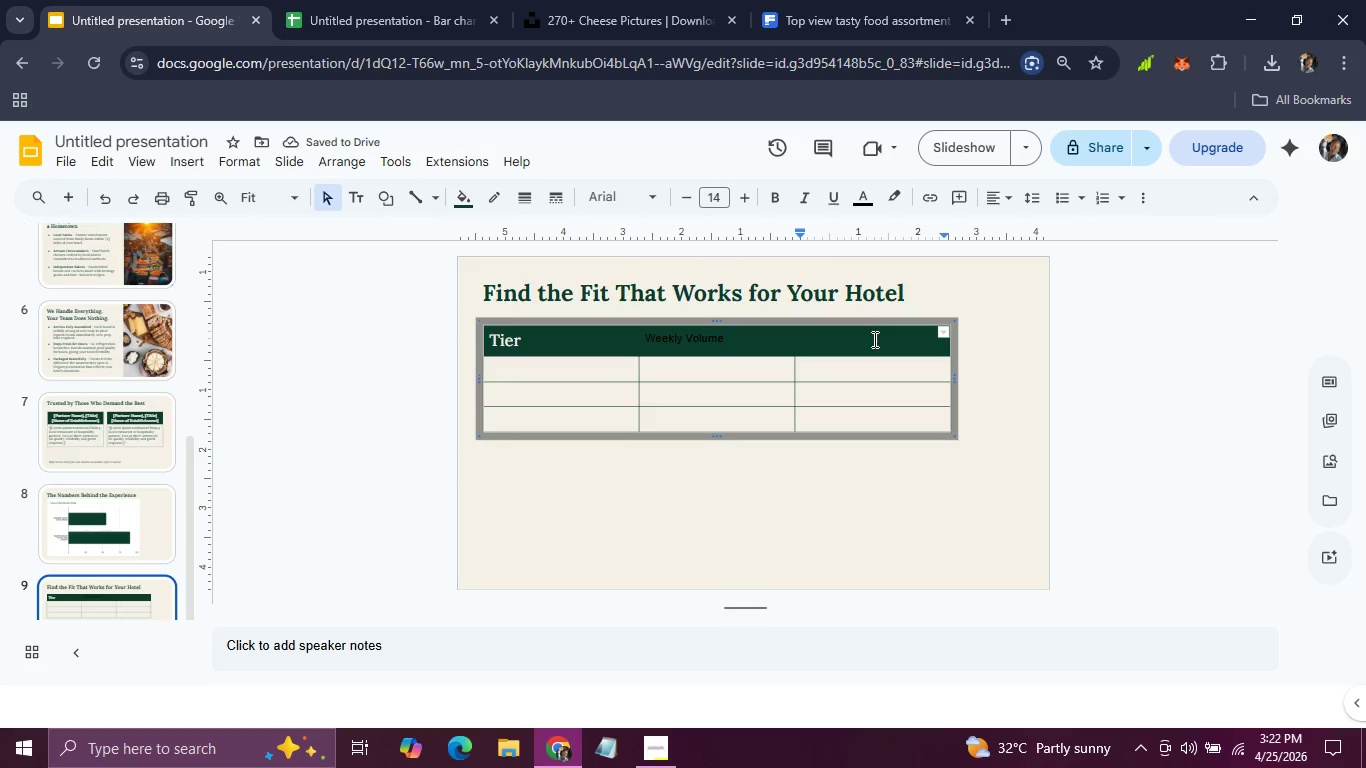 
type(Features & Pricing)
 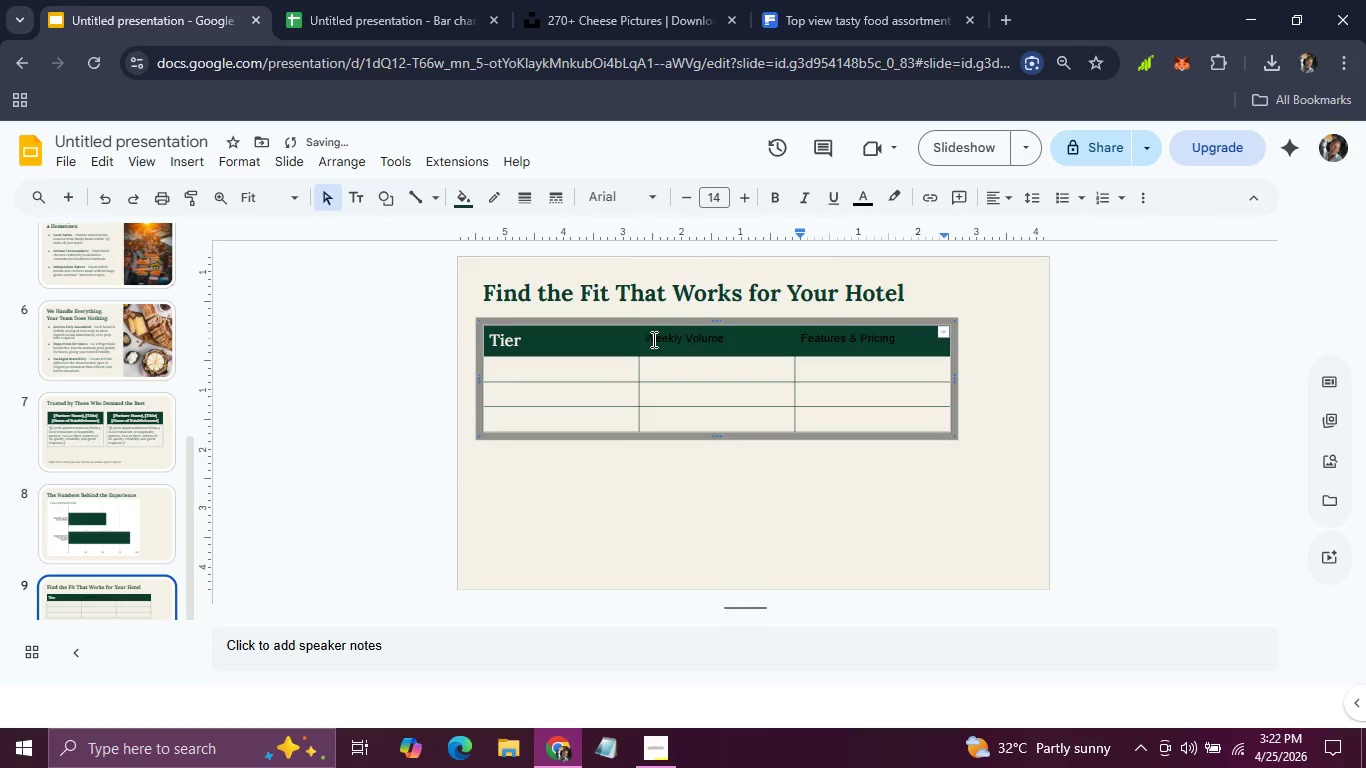 
left_click_drag(start_coordinate=[648, 339], to_coordinate=[894, 341])
 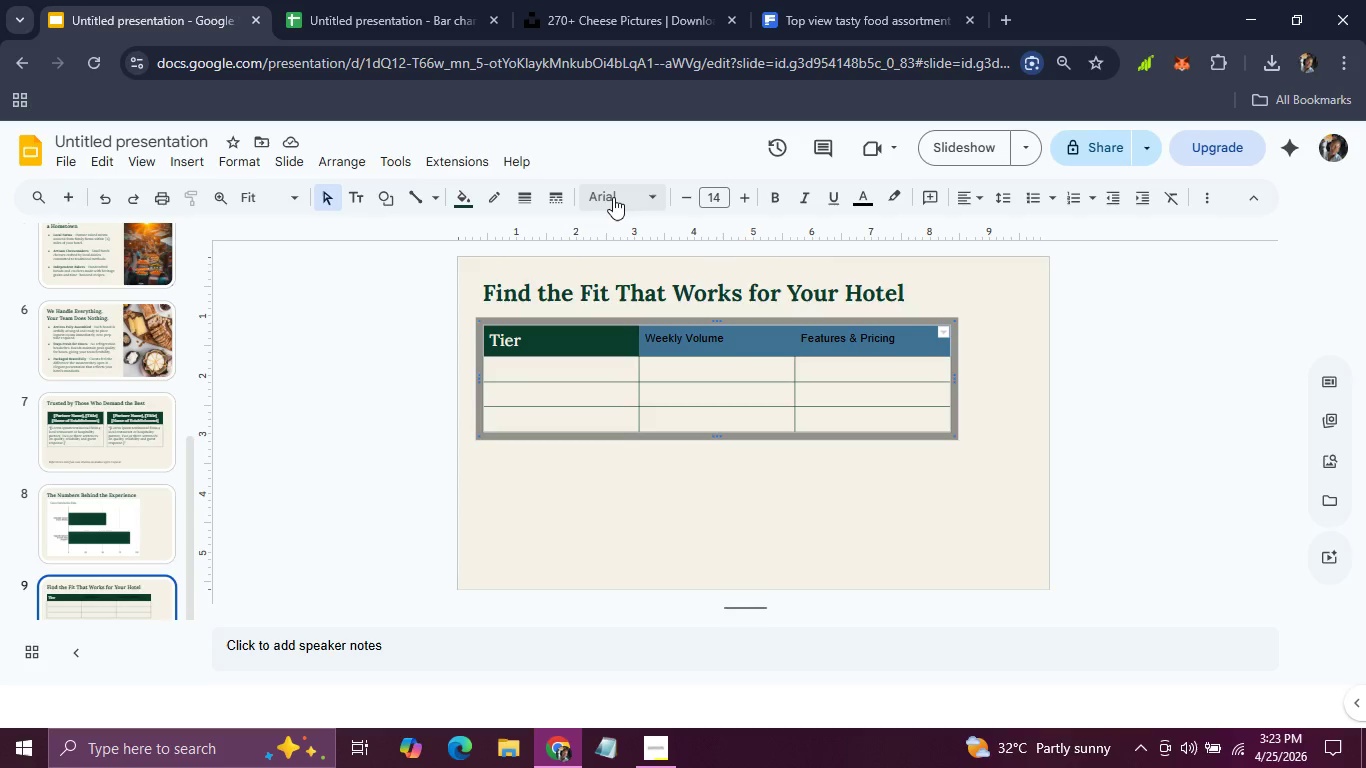 
left_click([613, 197])
 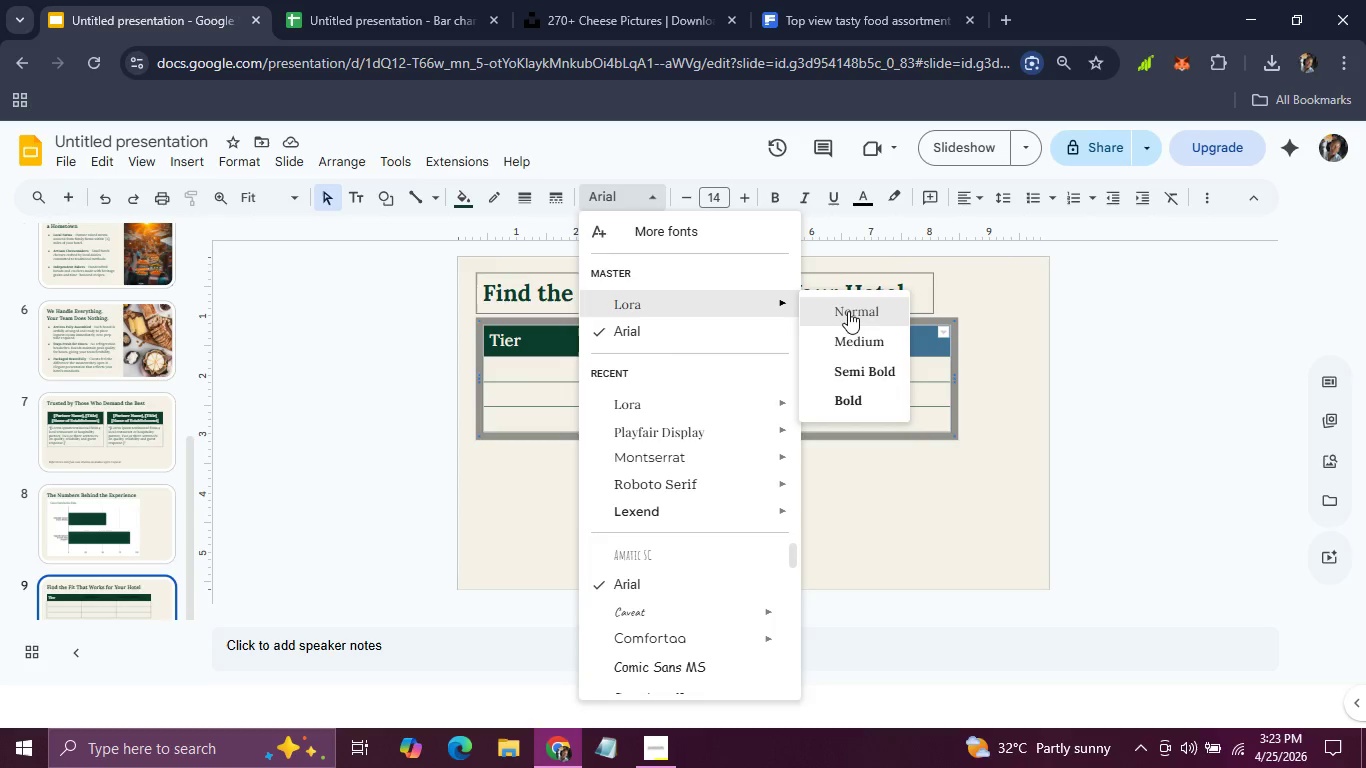 
left_click([865, 337])
 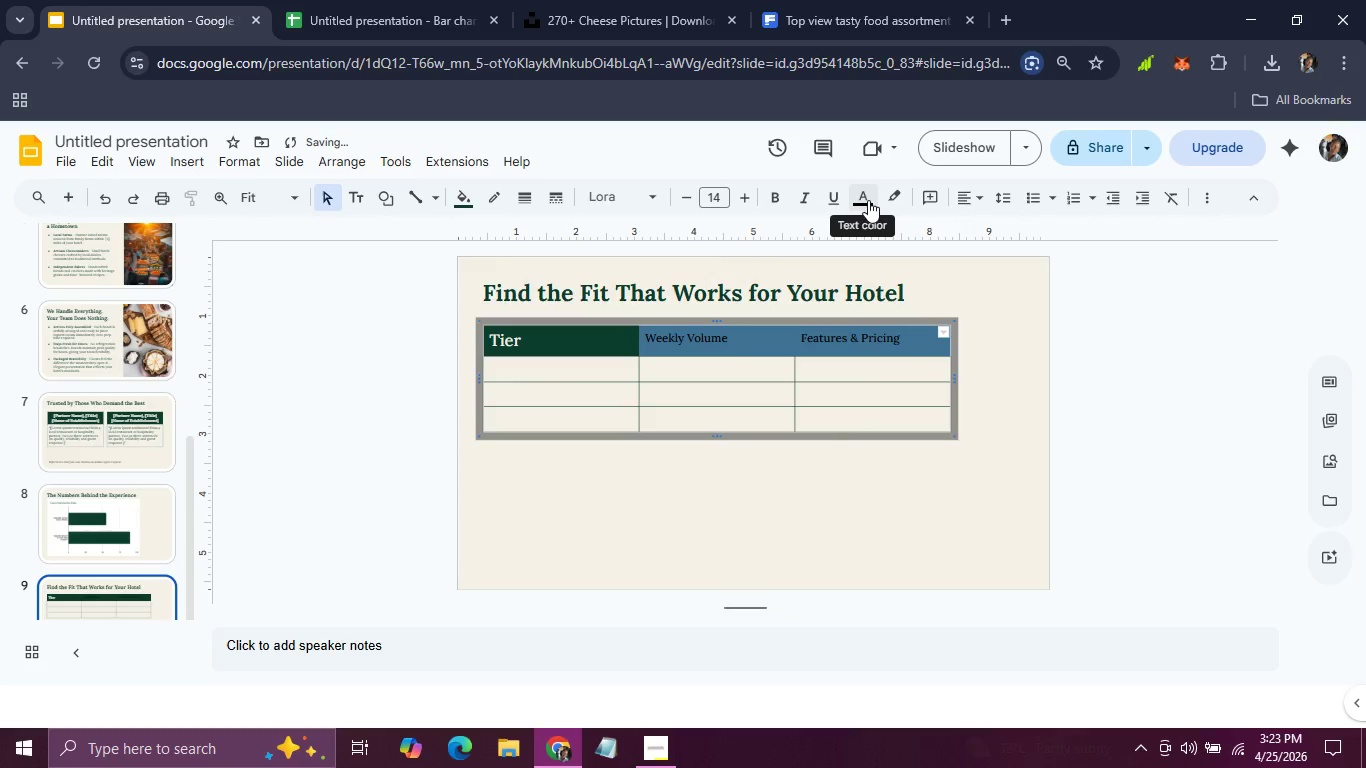 
left_click([868, 200])
 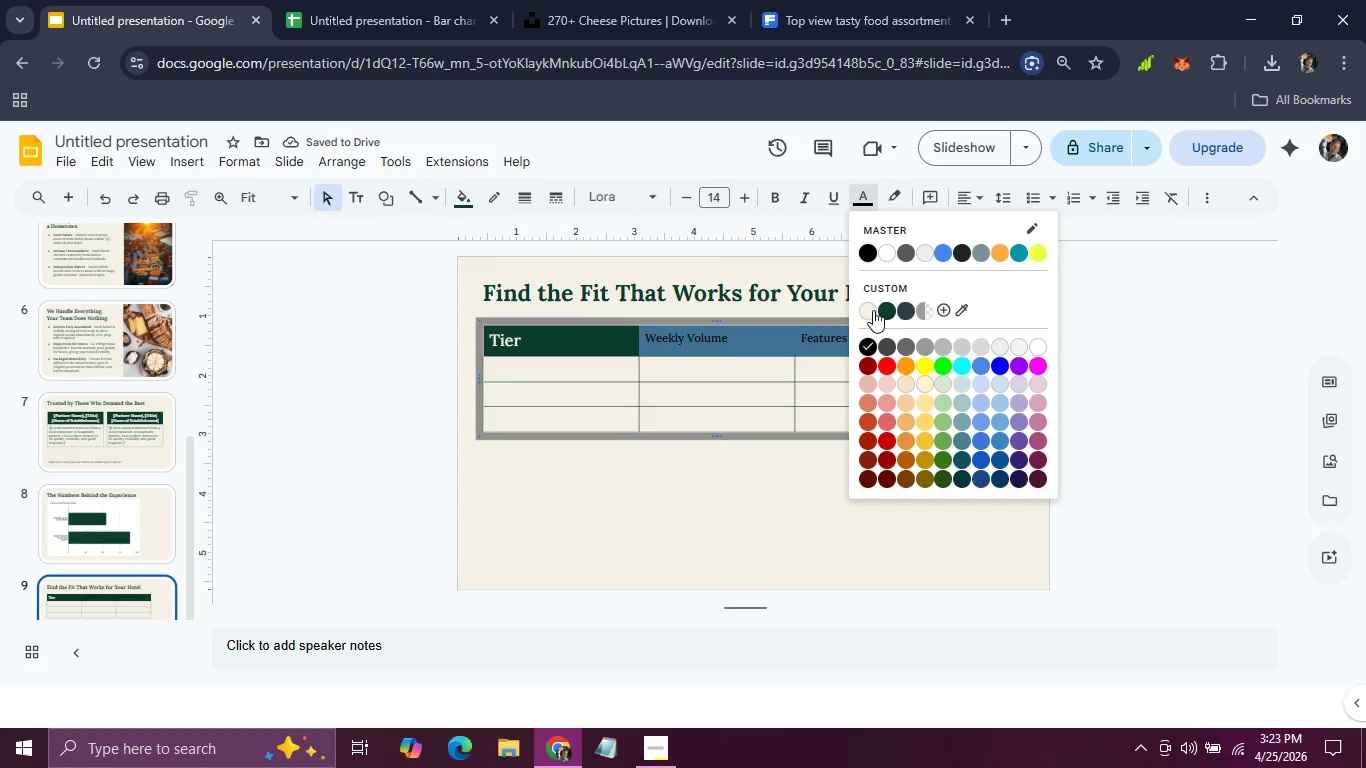 
left_click([870, 310])
 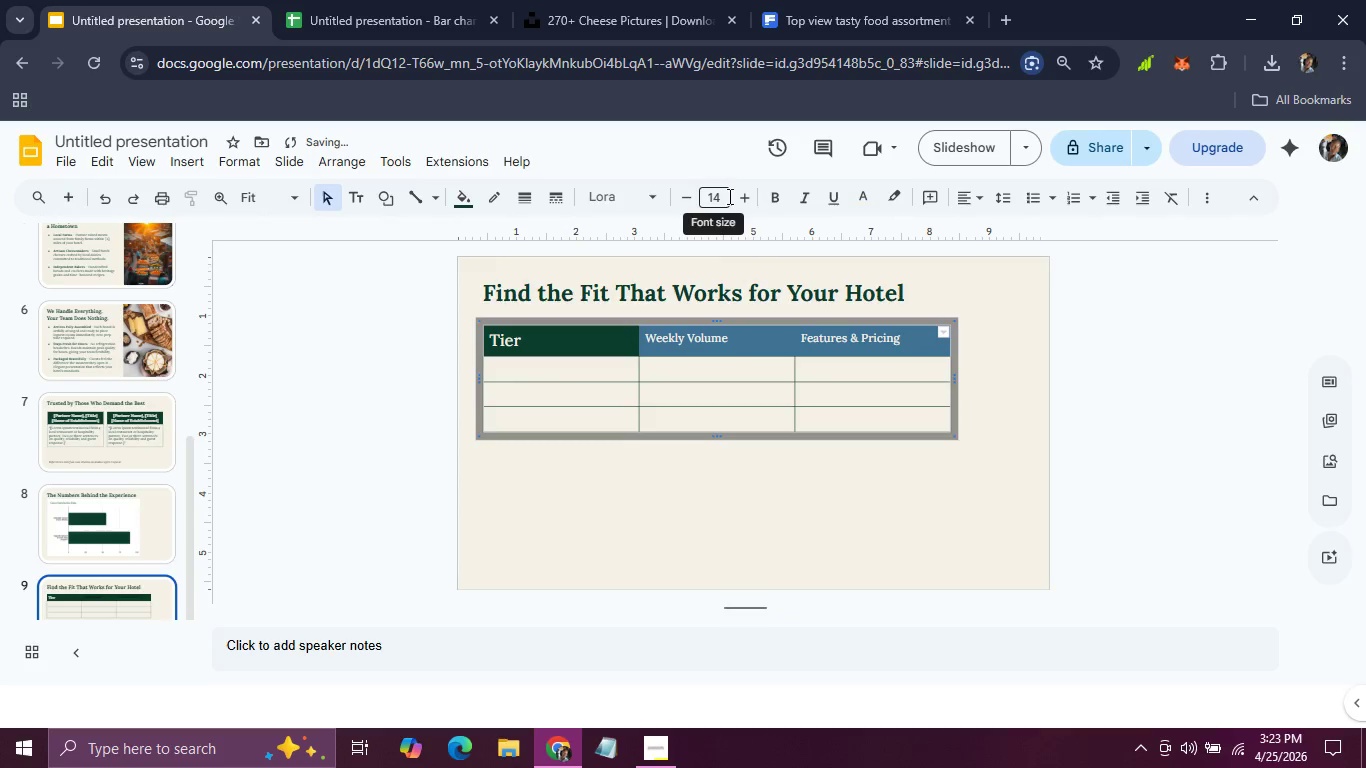 
double_click([737, 196])
 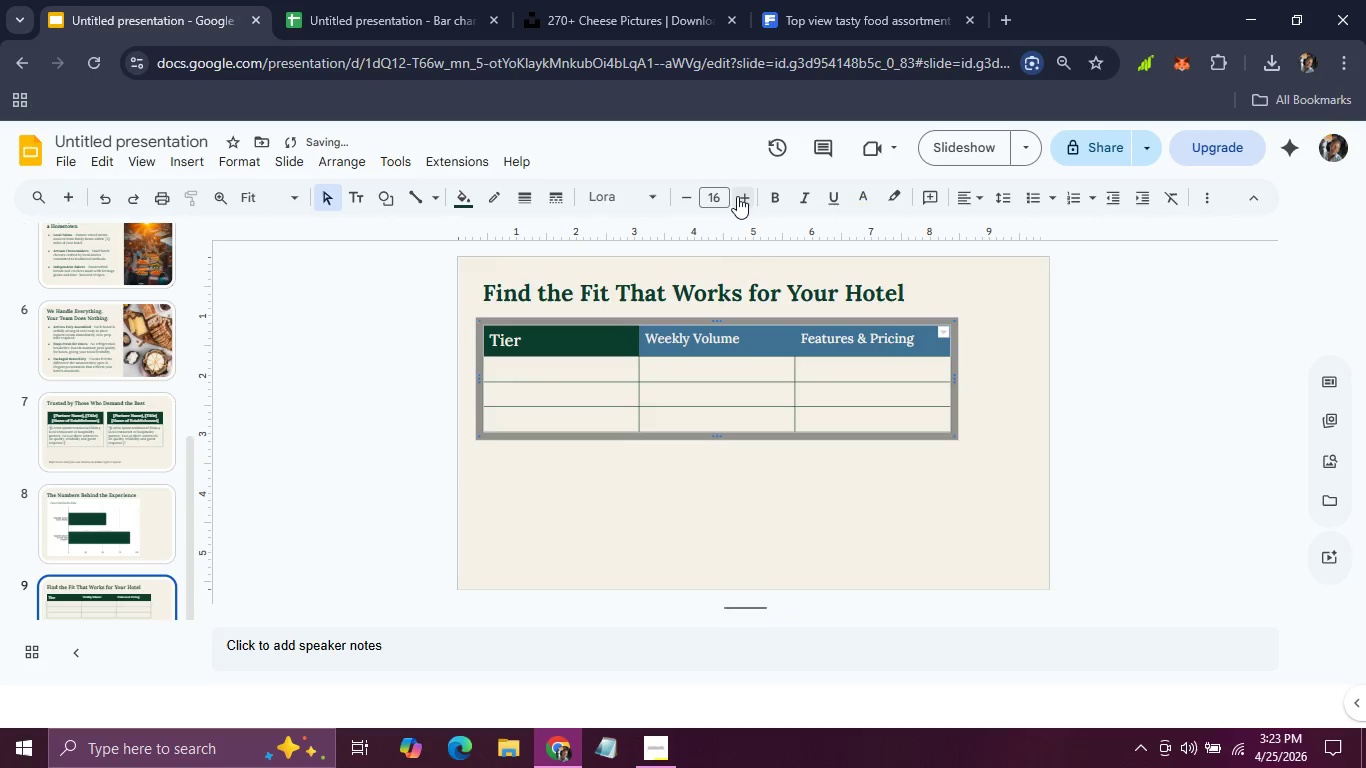 
triple_click([737, 196])
 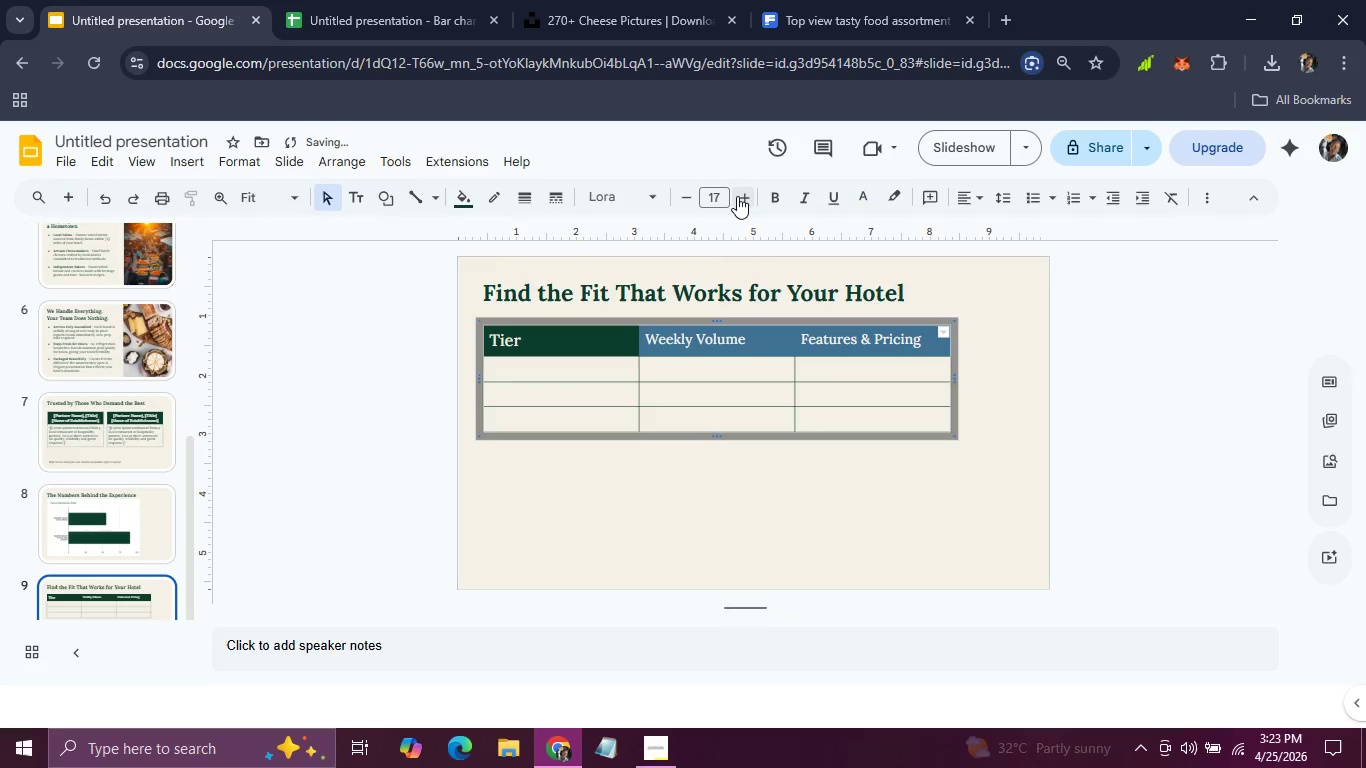 
triple_click([737, 196])
 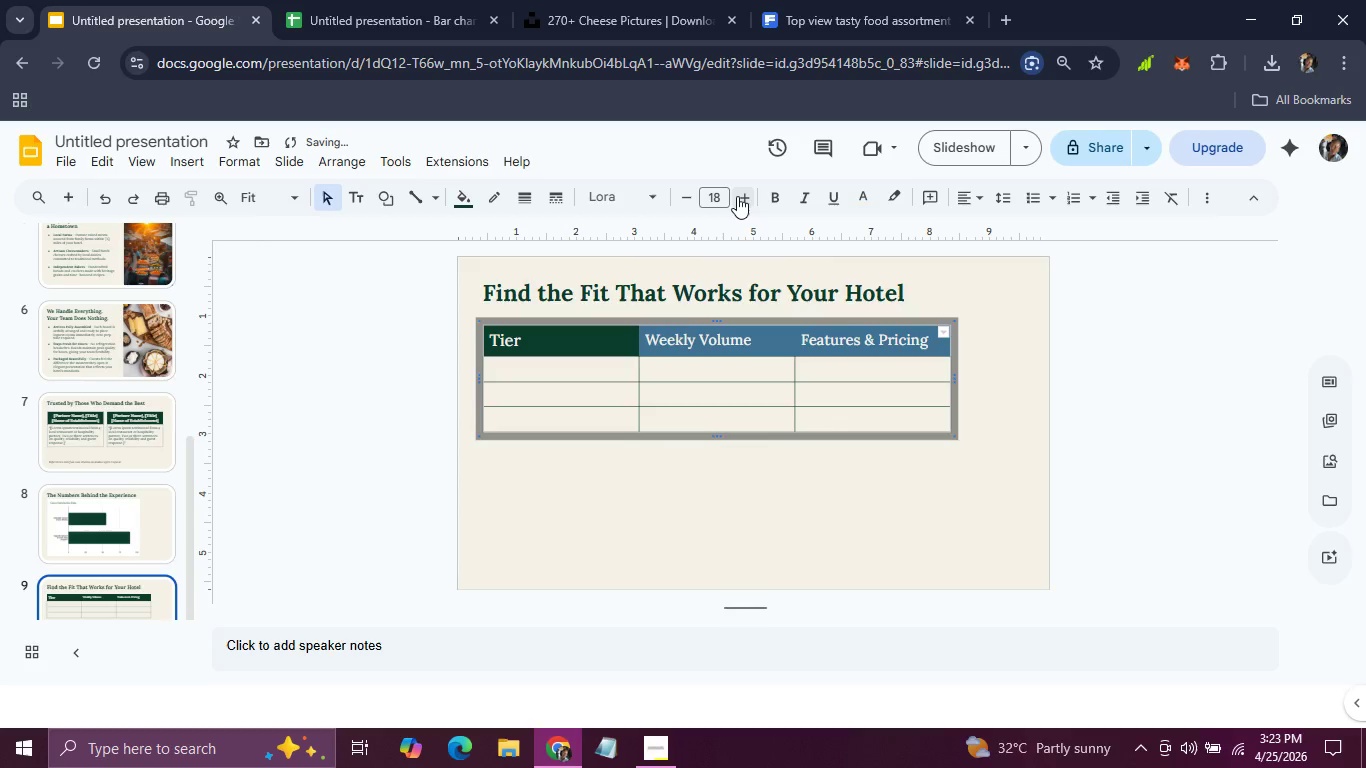 
triple_click([737, 196])
 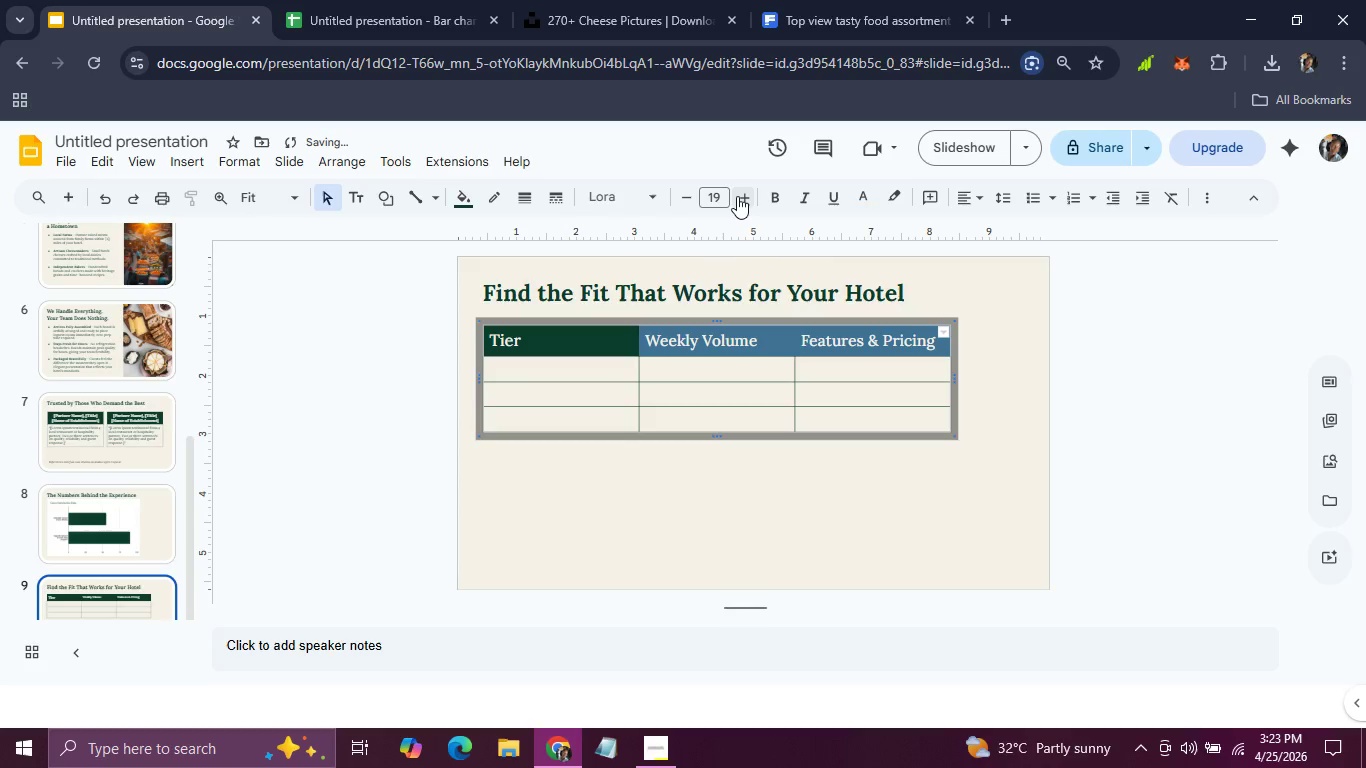 
triple_click([737, 196])
 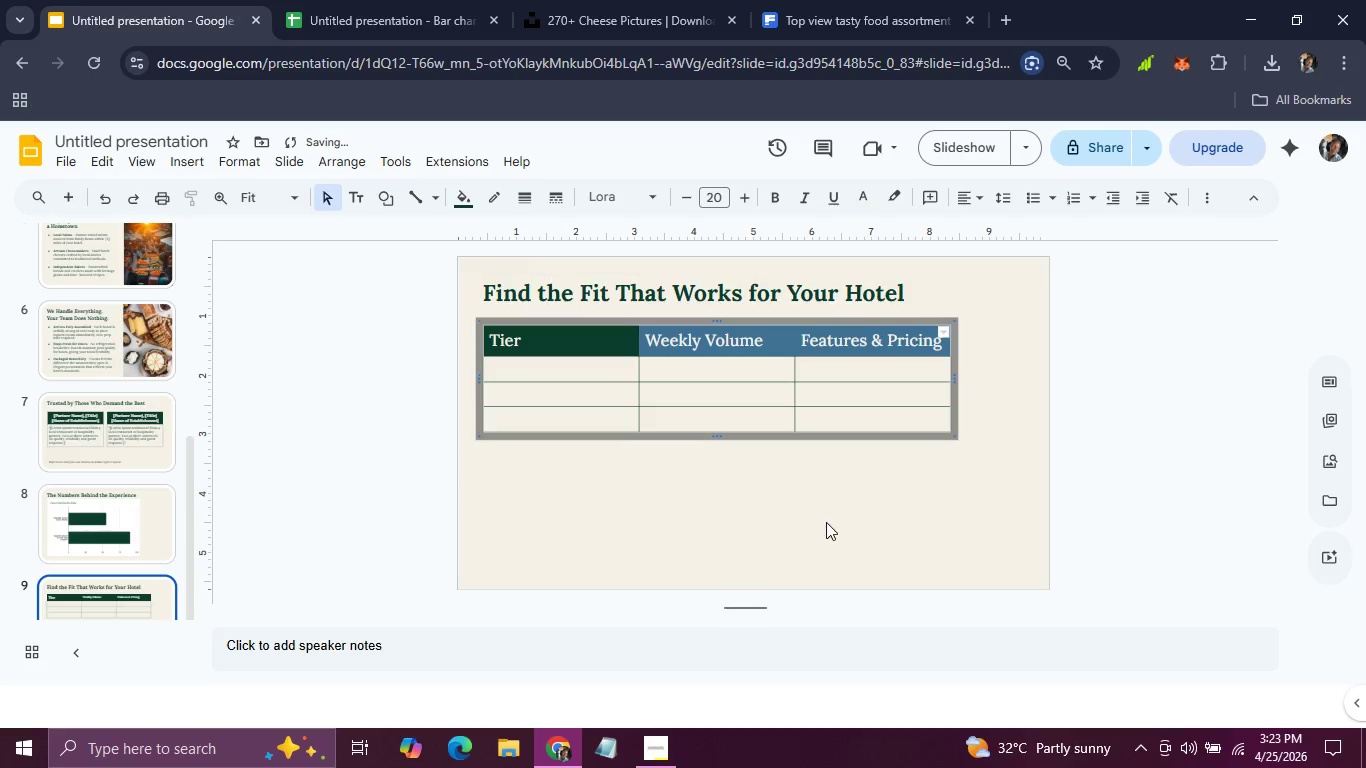 
left_click([826, 522])
 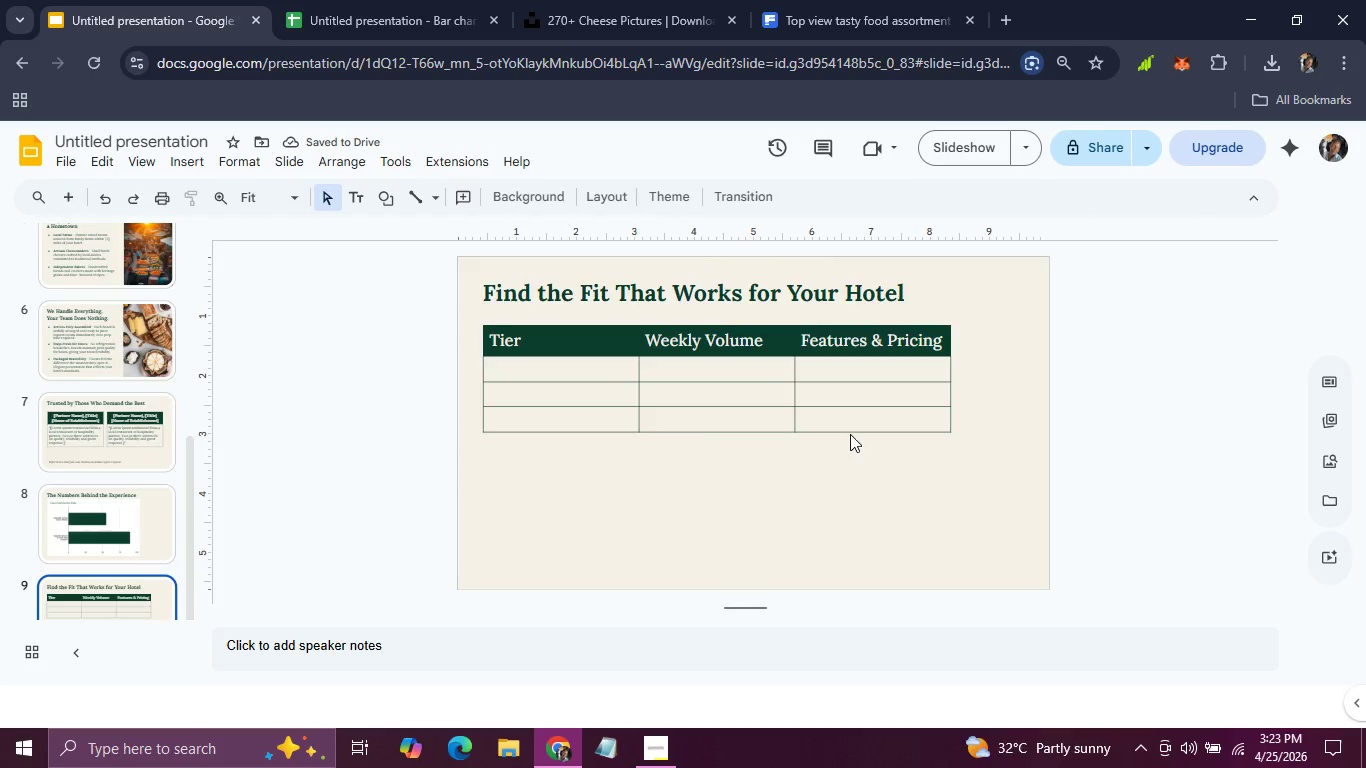 
left_click([850, 434])
 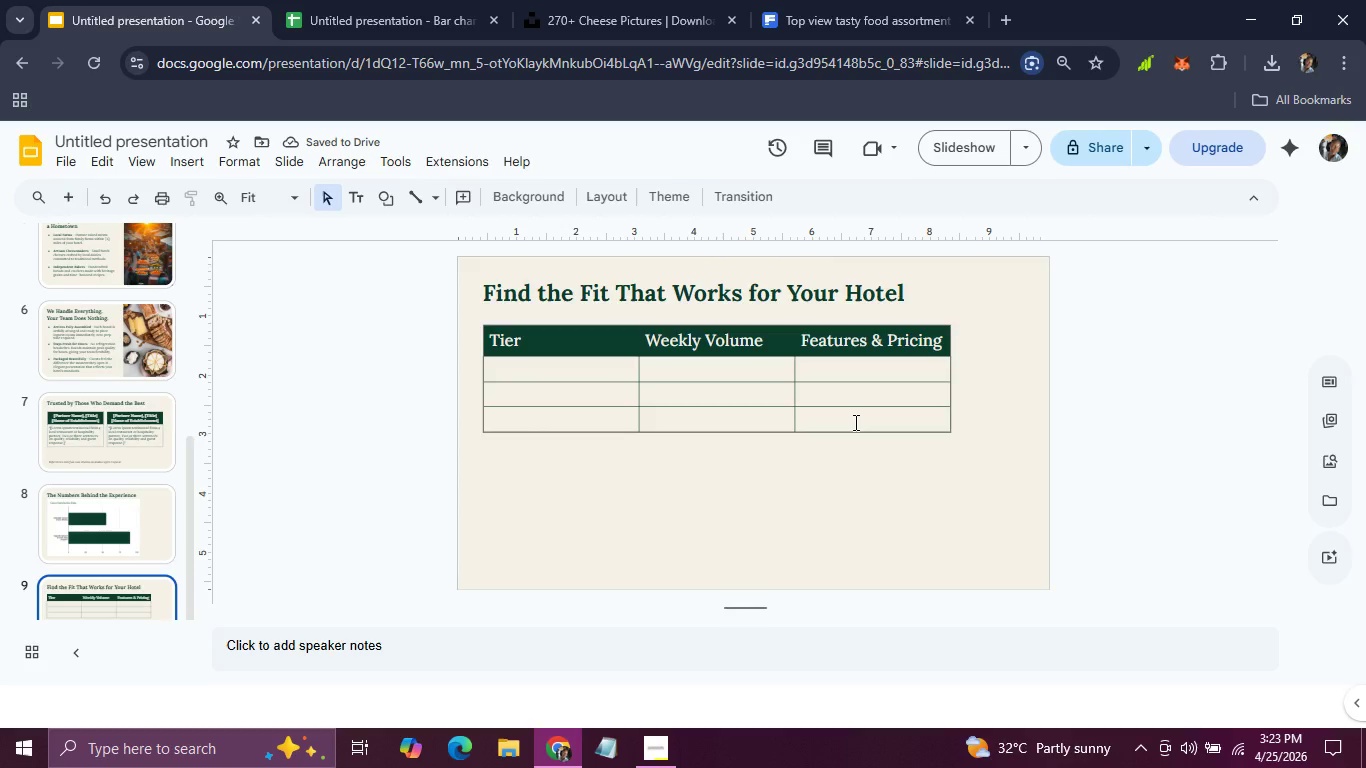 
left_click([854, 422])
 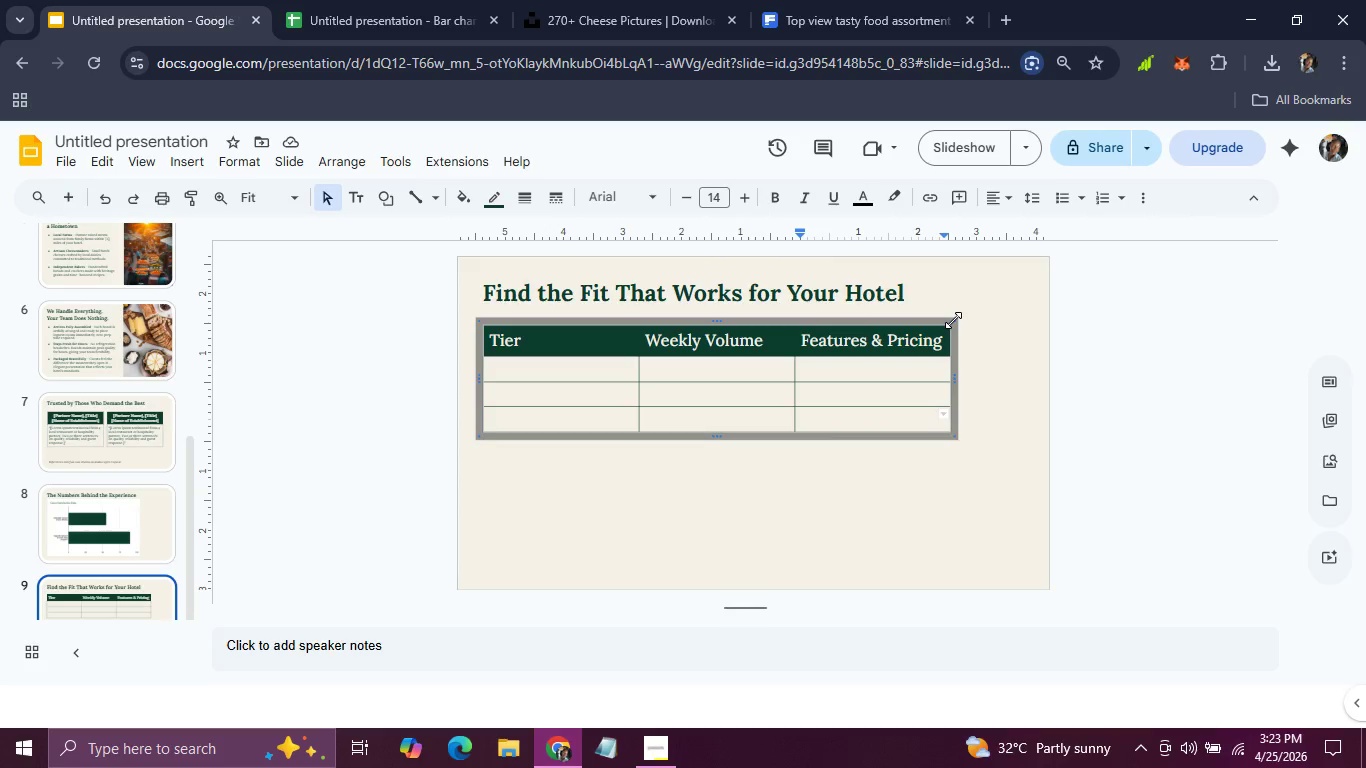 
left_click_drag(start_coordinate=[953, 320], to_coordinate=[976, 302])
 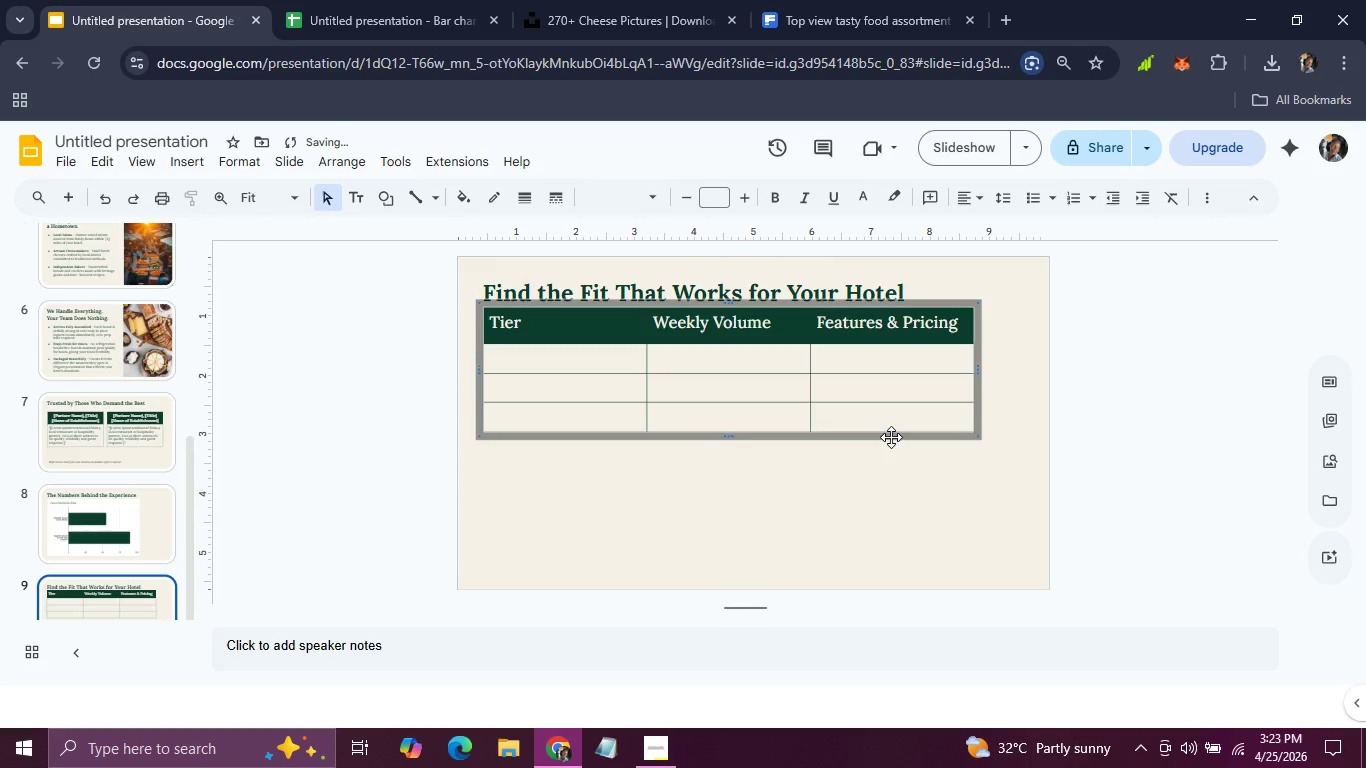 
left_click_drag(start_coordinate=[891, 436], to_coordinate=[891, 461])
 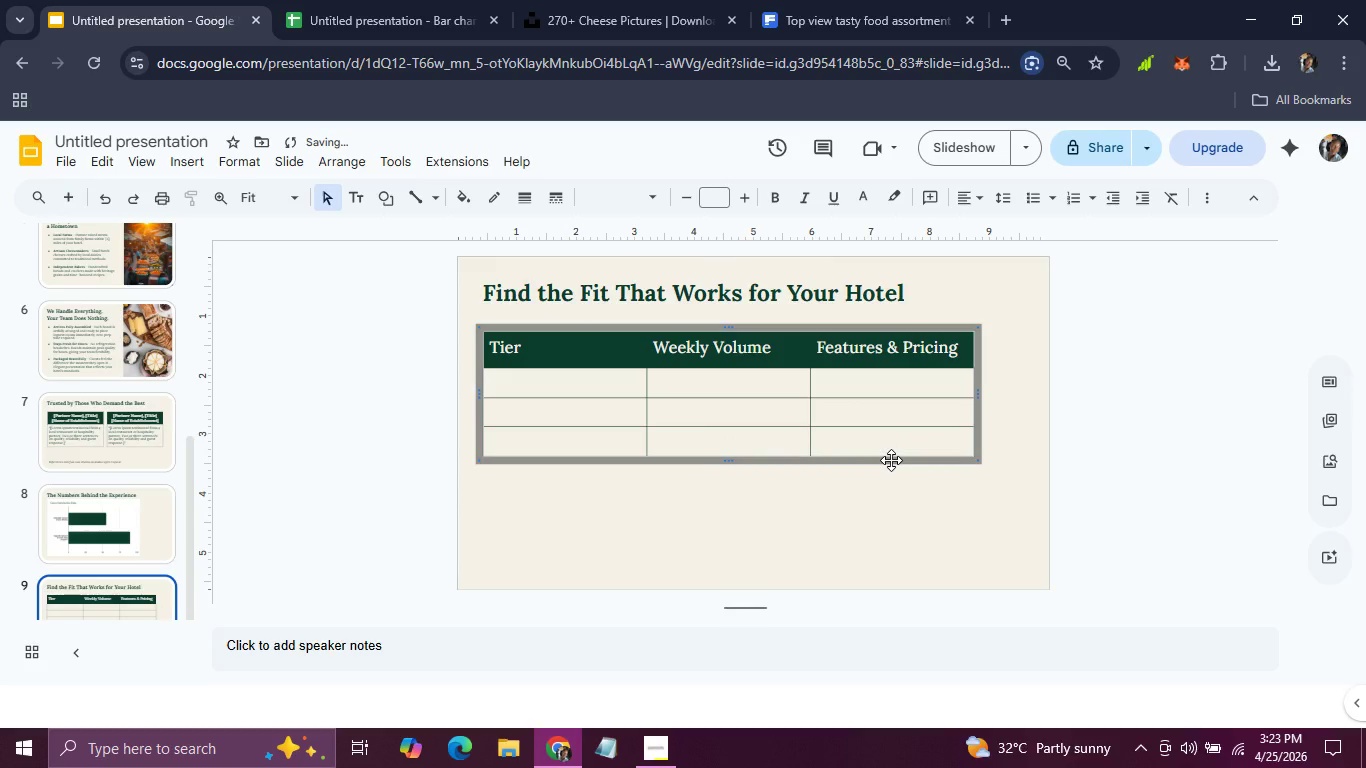 
left_click_drag(start_coordinate=[891, 460], to_coordinate=[891, 444])
 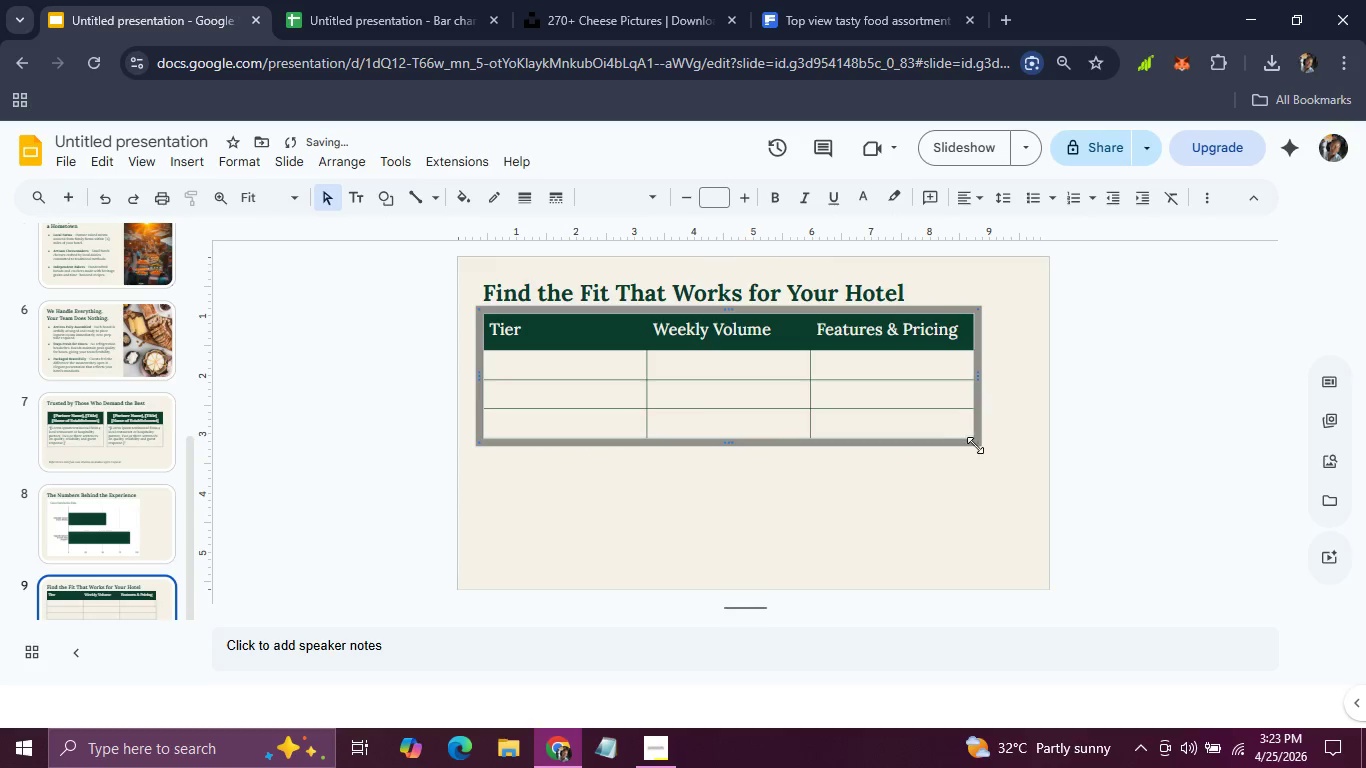 
left_click_drag(start_coordinate=[979, 445], to_coordinate=[1010, 473])
 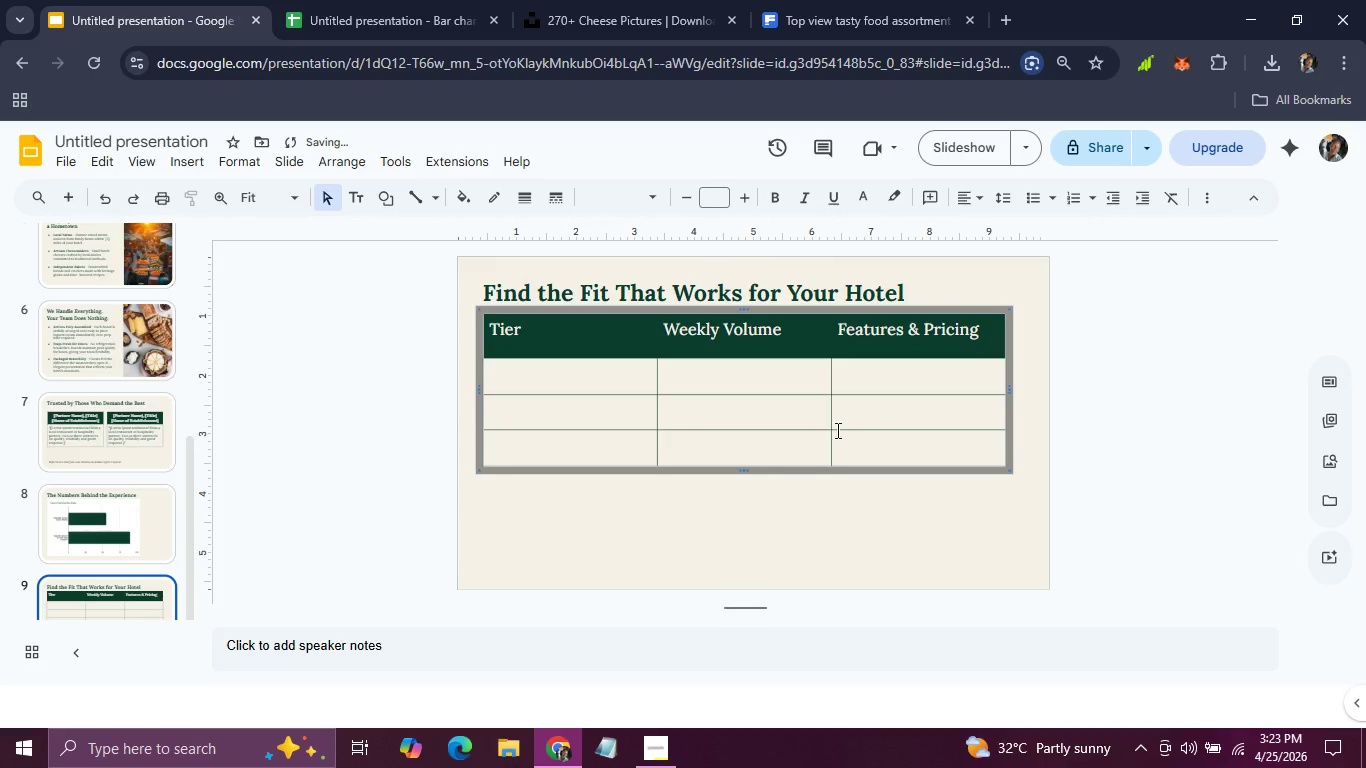 
left_click([819, 504])
 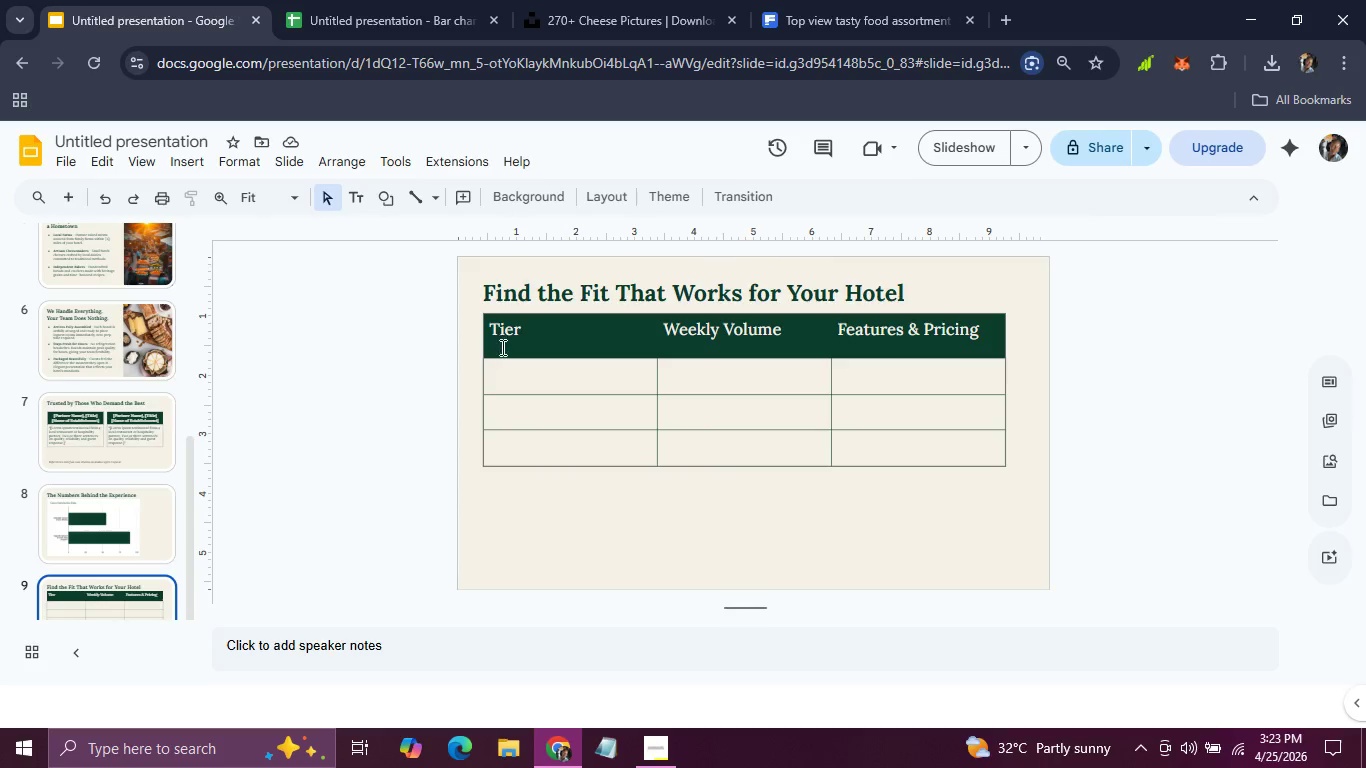 
wait(5.09)
 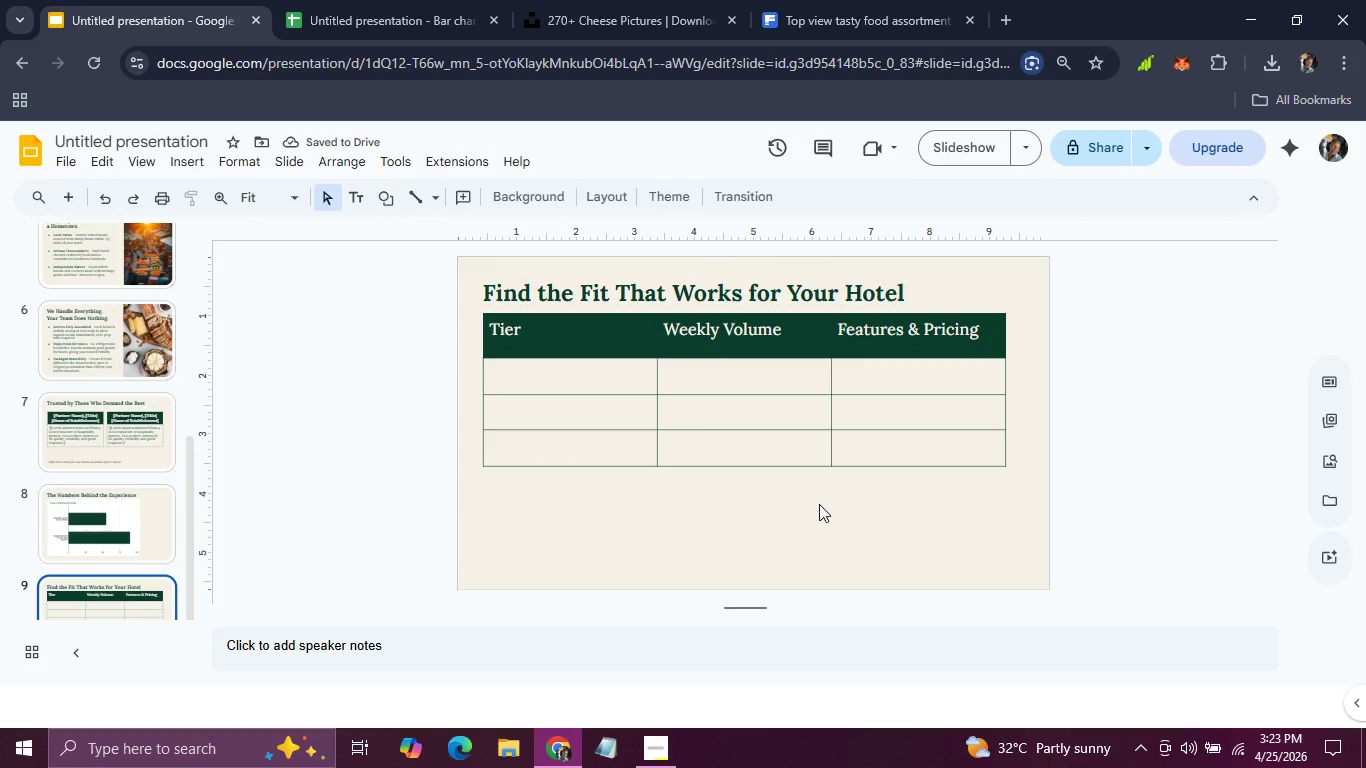 
left_click_drag(start_coordinate=[503, 357], to_coordinate=[504, 344])
 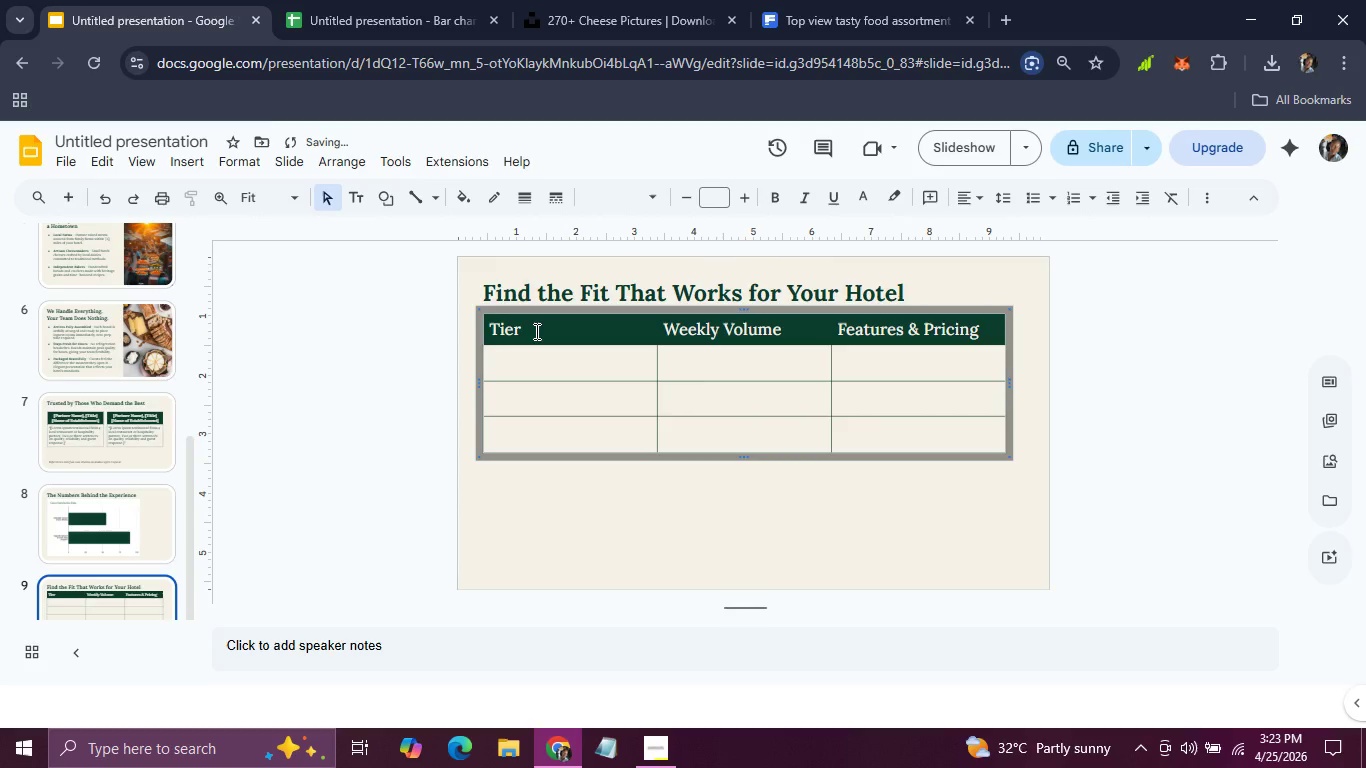 
key(Control+Z)
 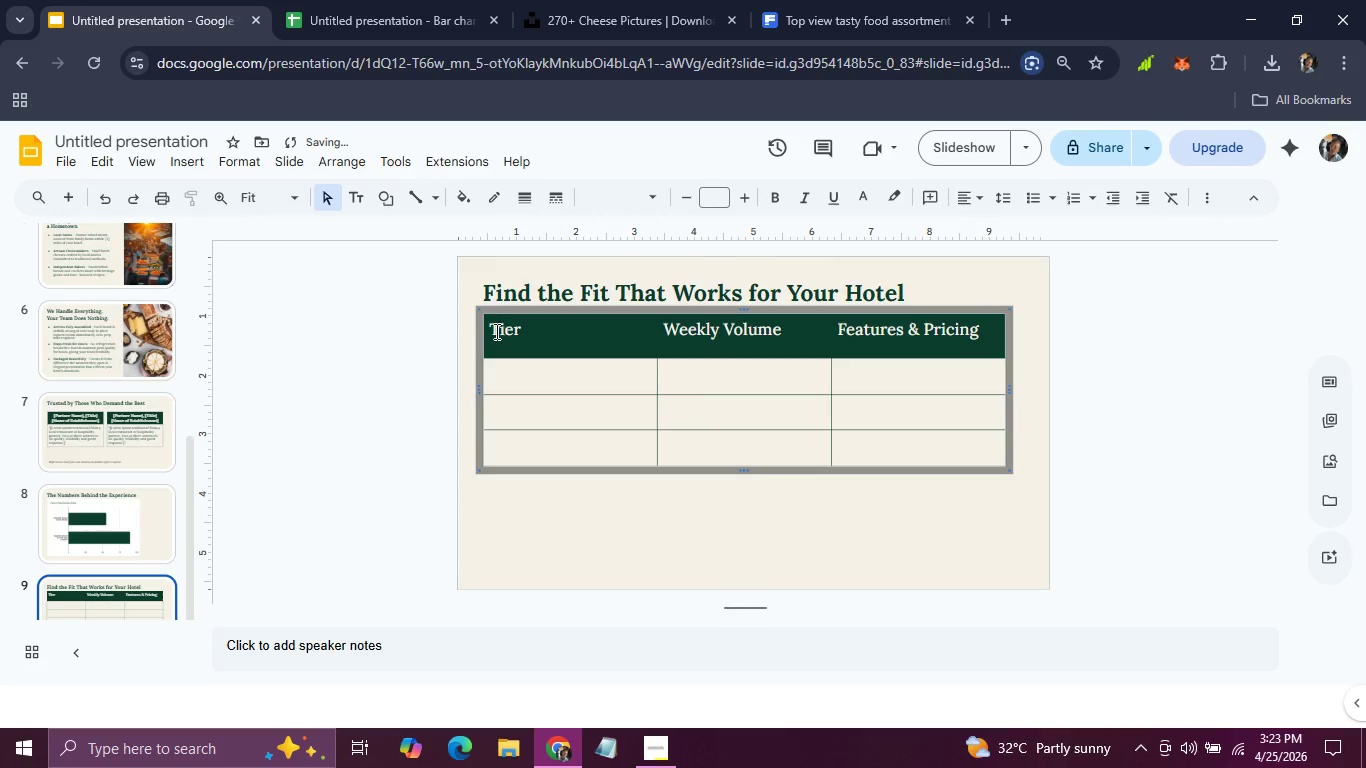 
left_click_drag(start_coordinate=[489, 331], to_coordinate=[934, 323])
 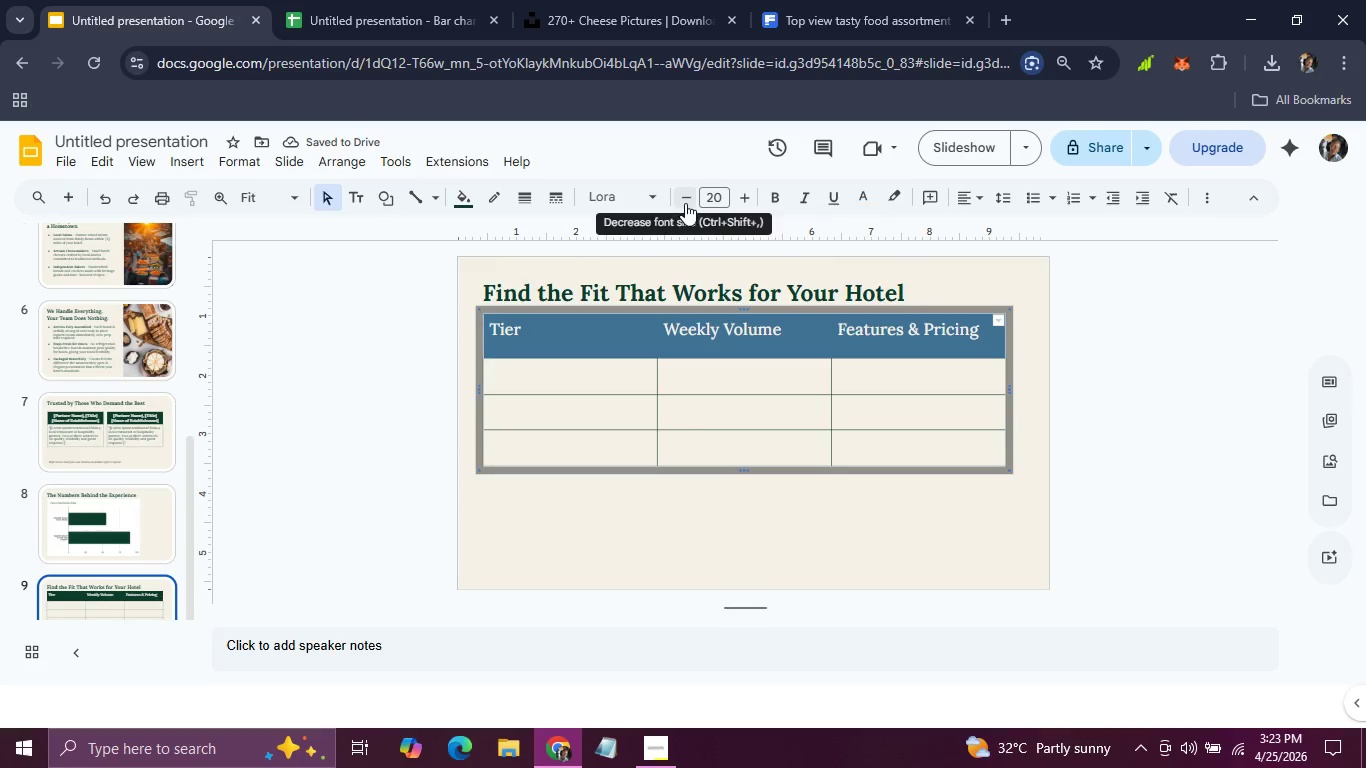 
double_click([685, 203])
 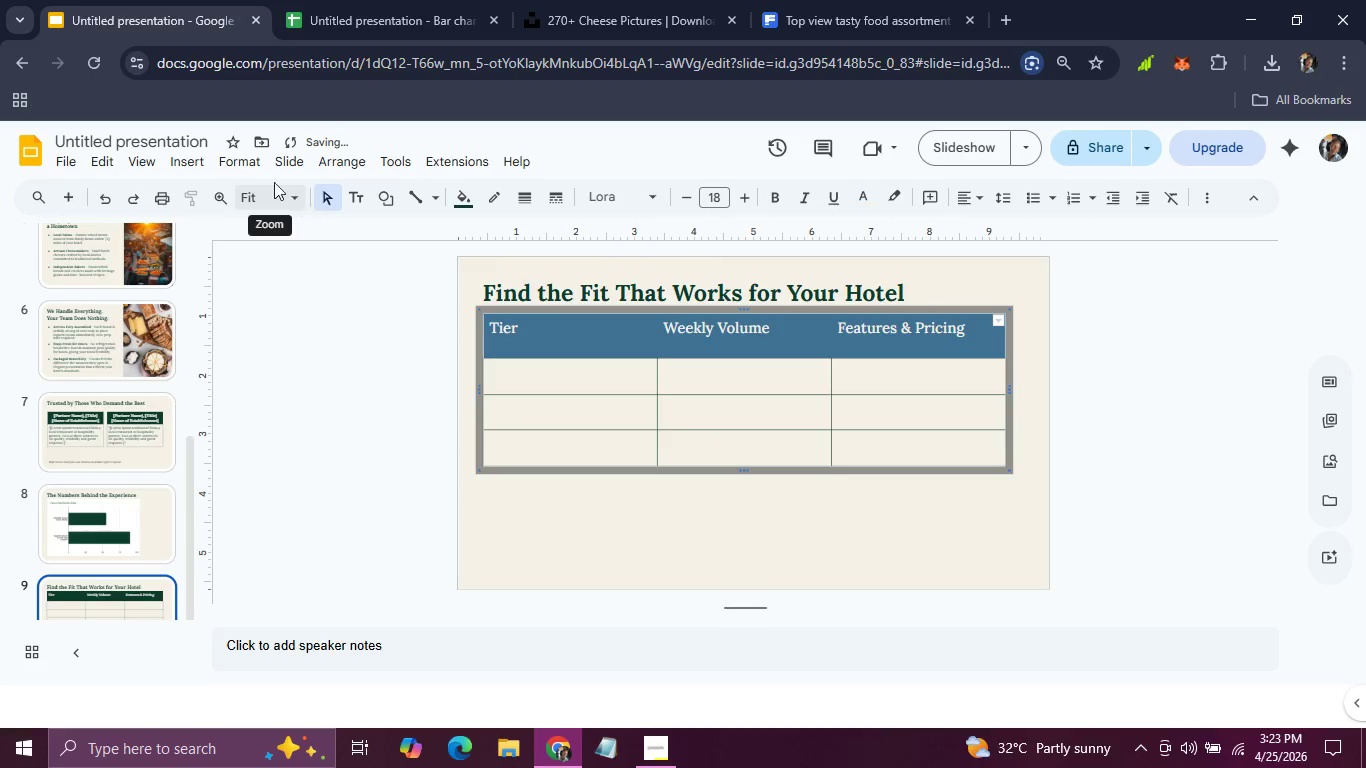 
left_click([252, 162])
 